 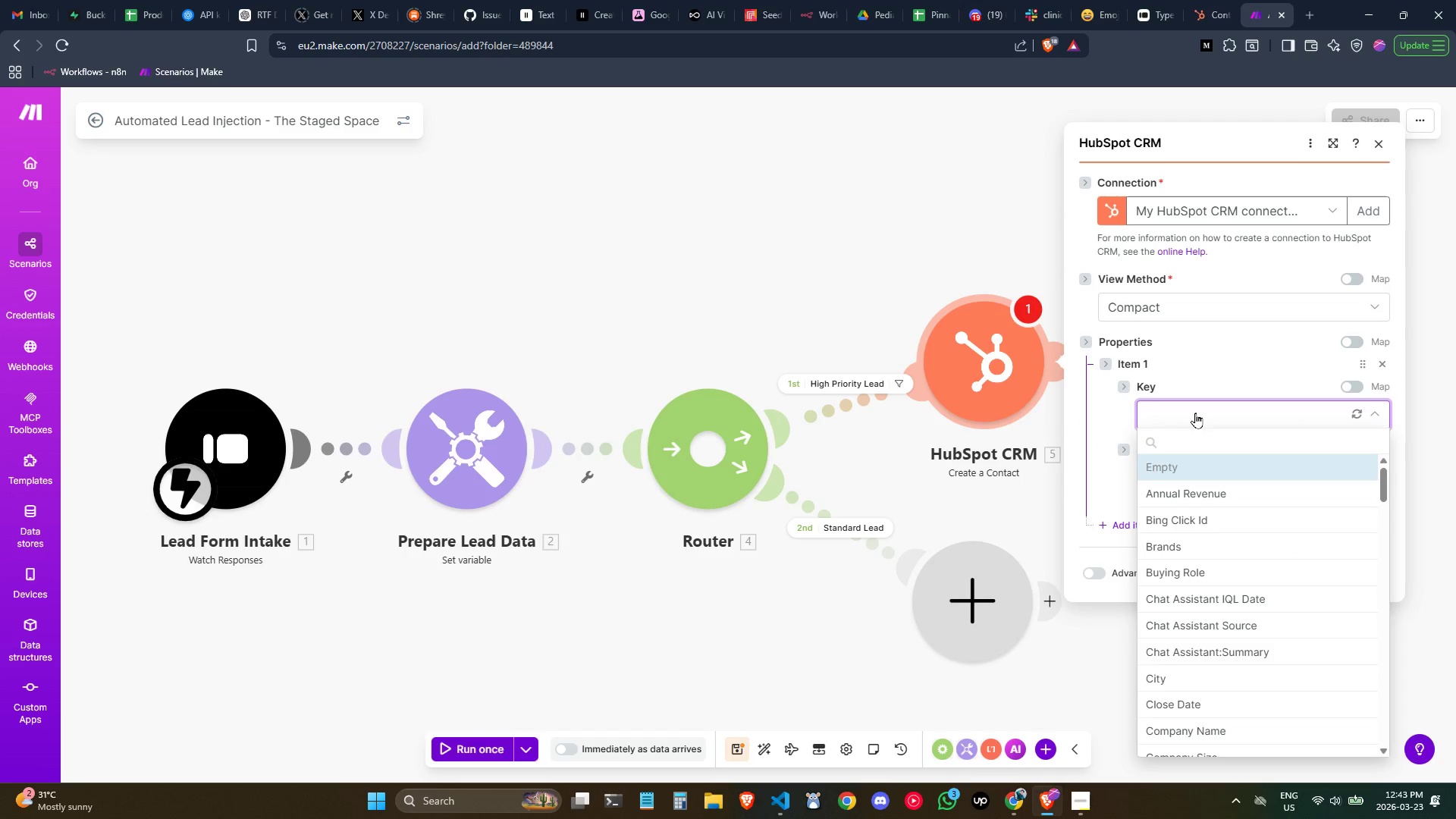 
key(Shift+ShiftLeft)
 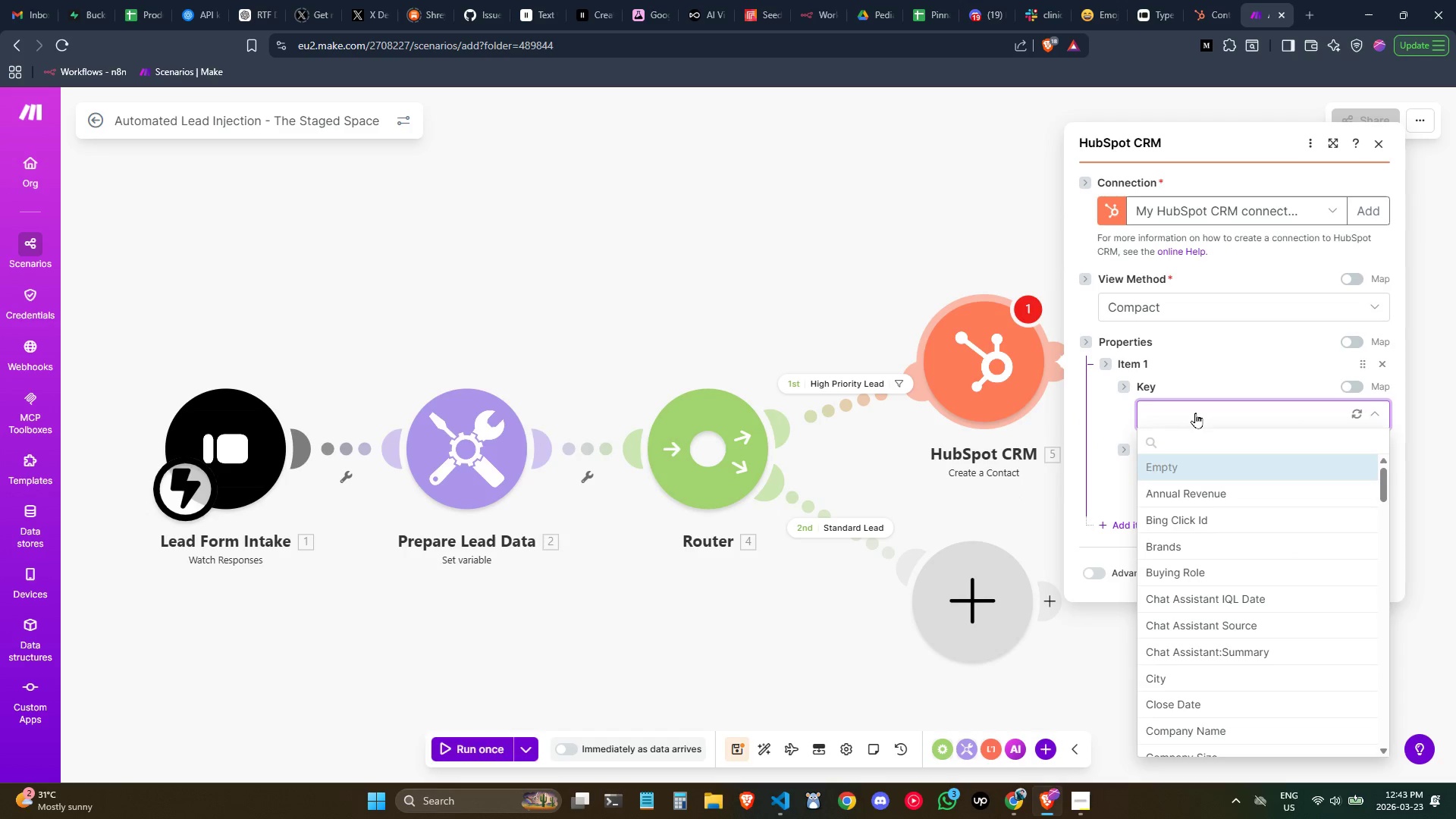 
key(Shift+E)
 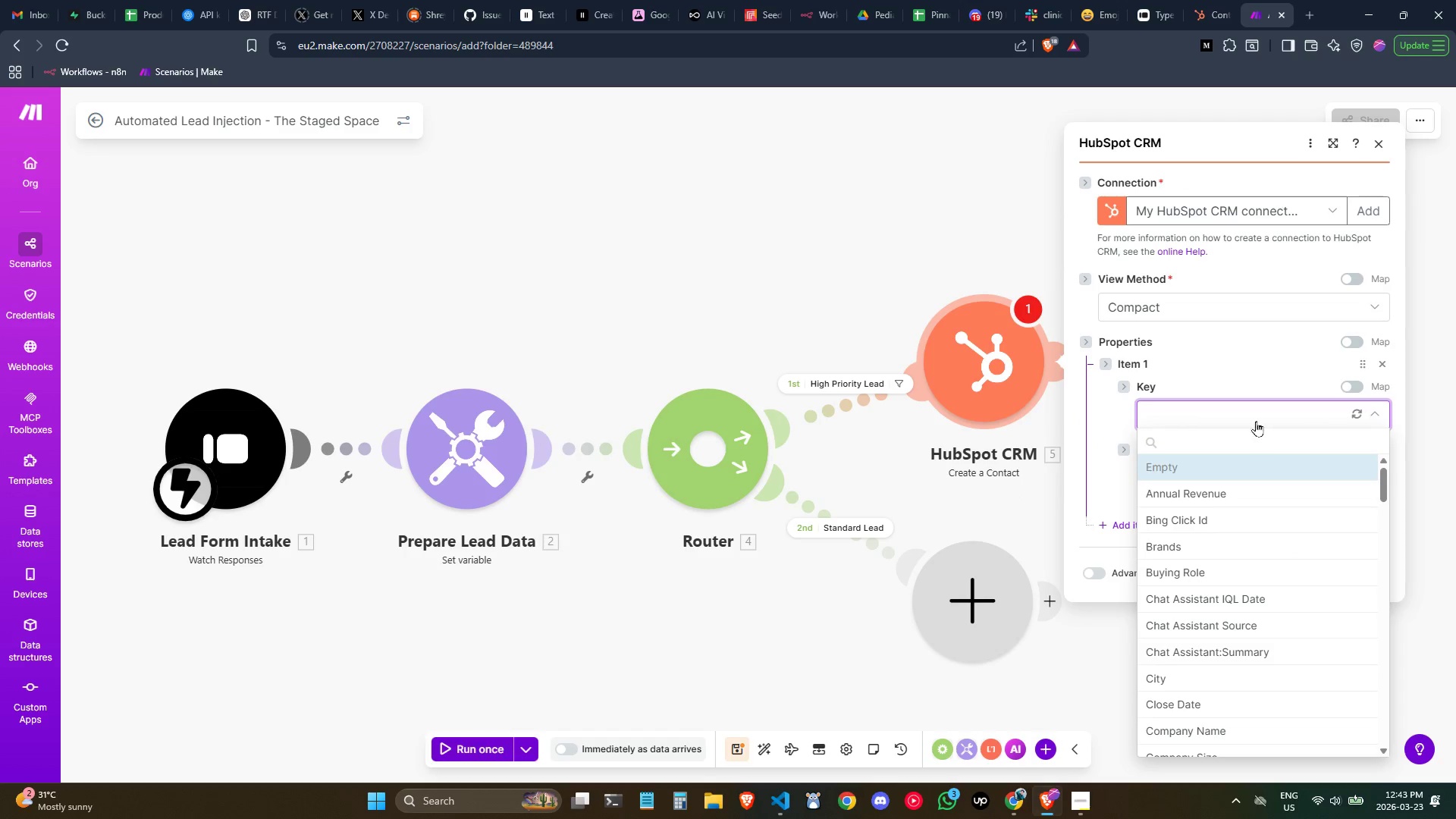 
left_click([1219, 405])
 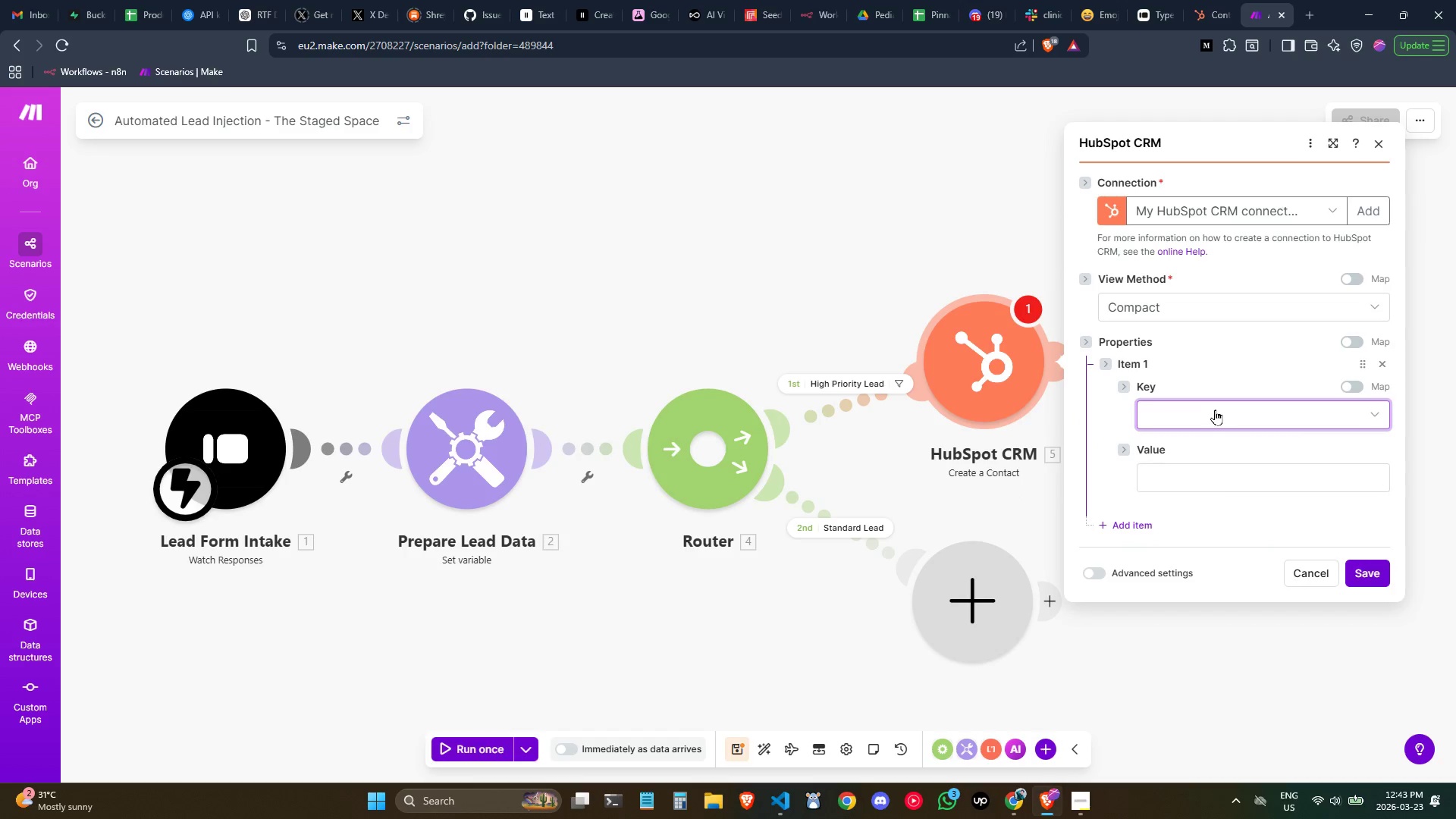 
left_click([1215, 410])
 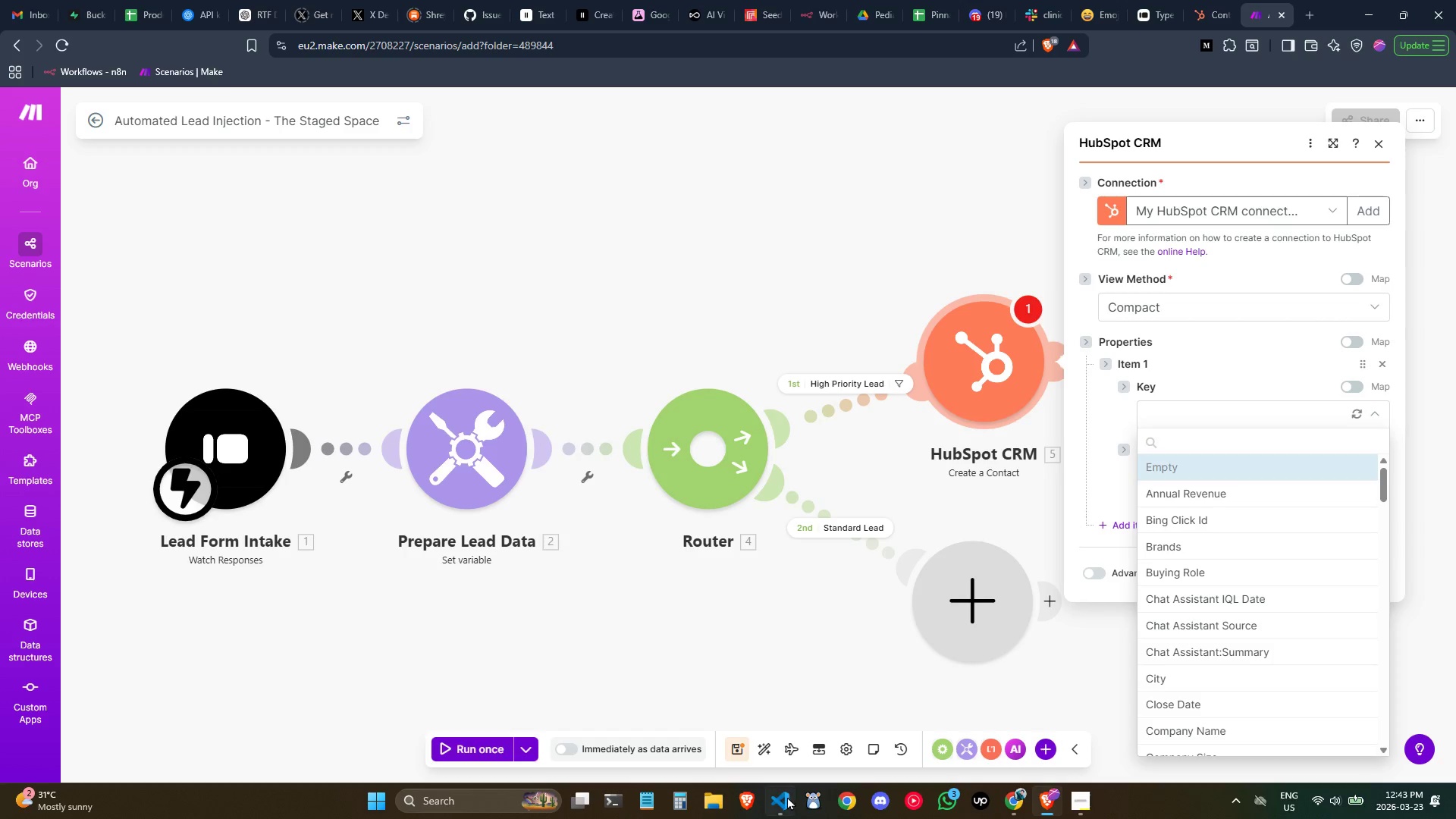 
left_click([789, 798])
 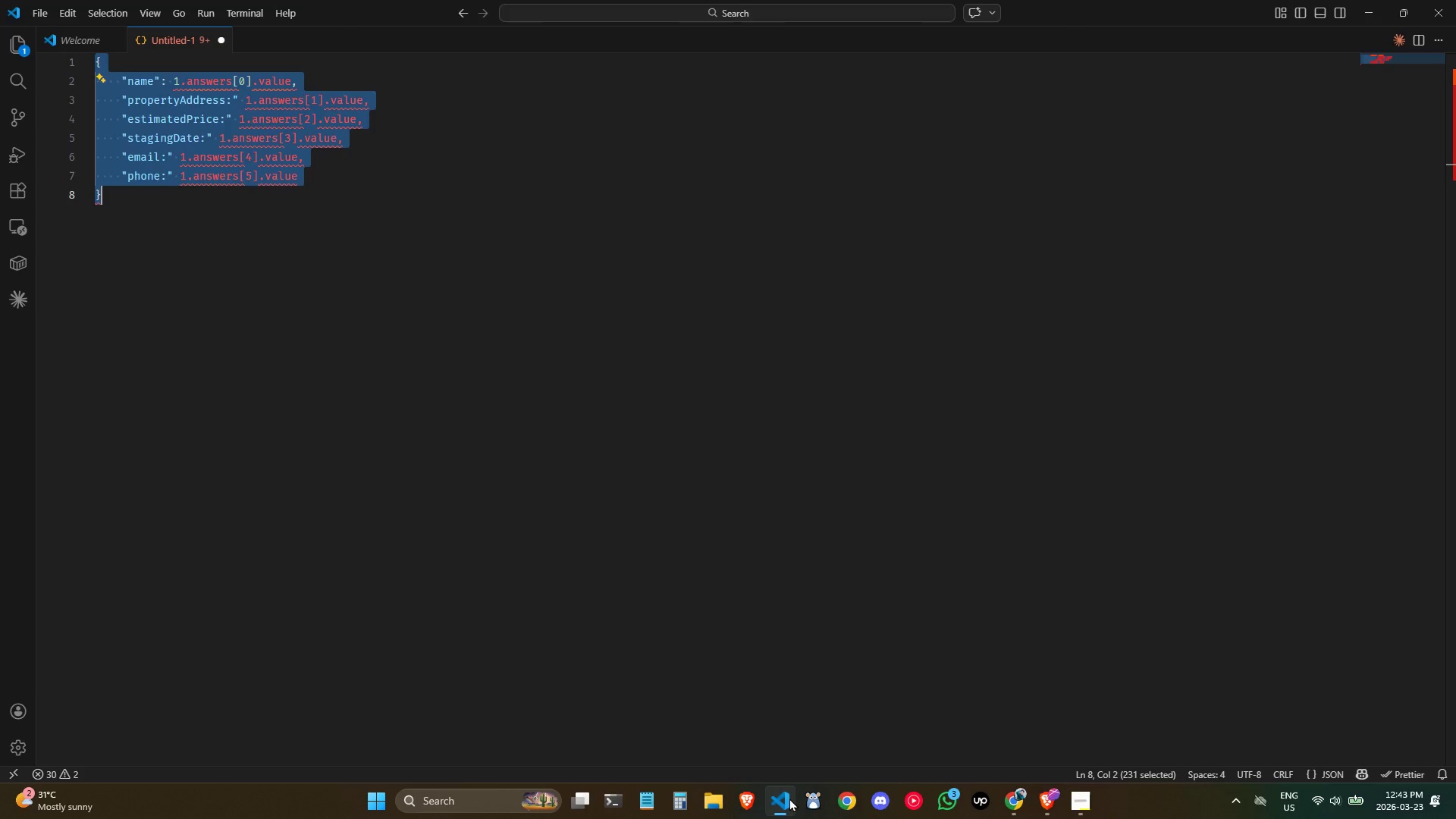 
left_click([789, 798])
 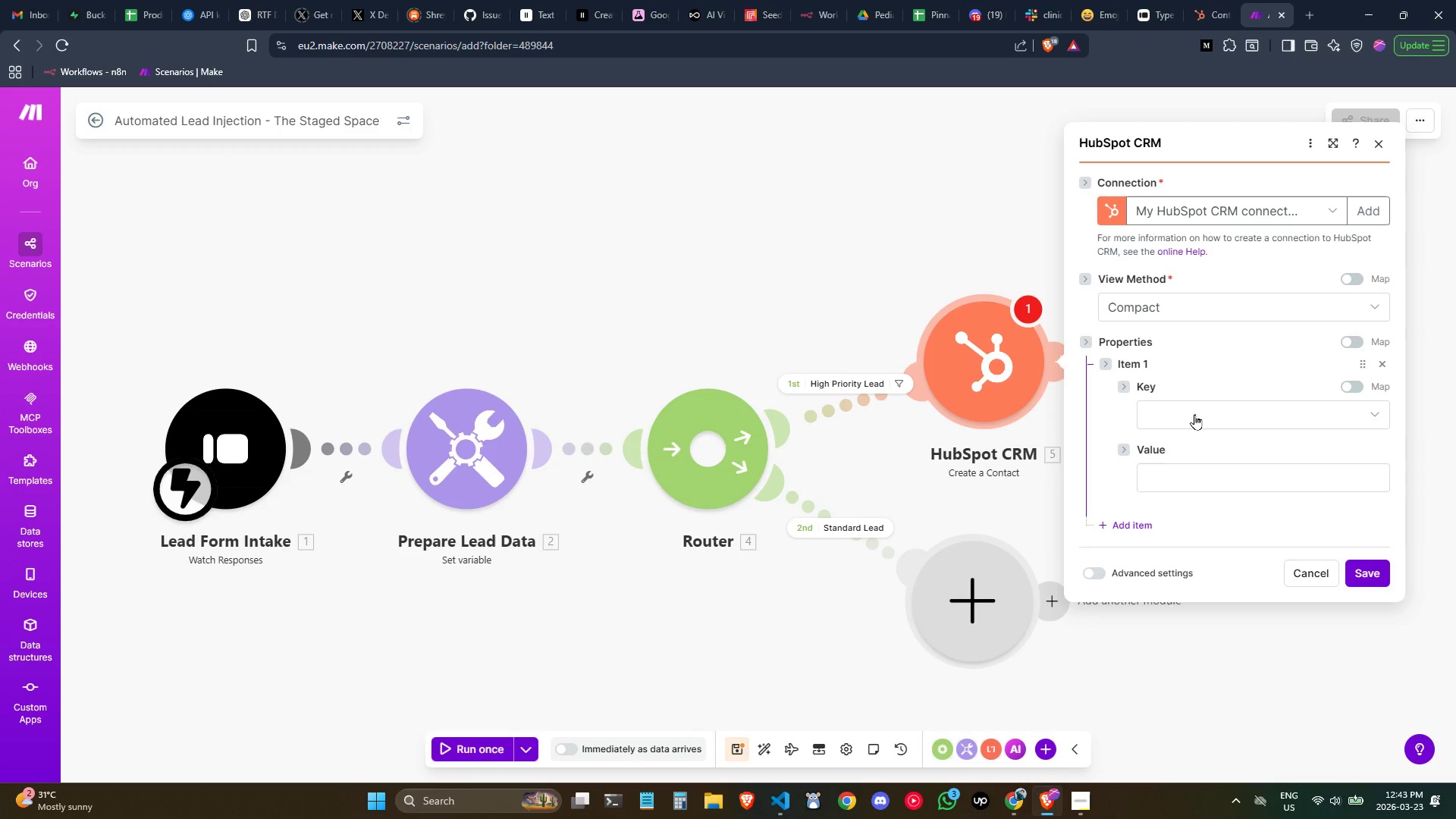 
left_click([1190, 412])
 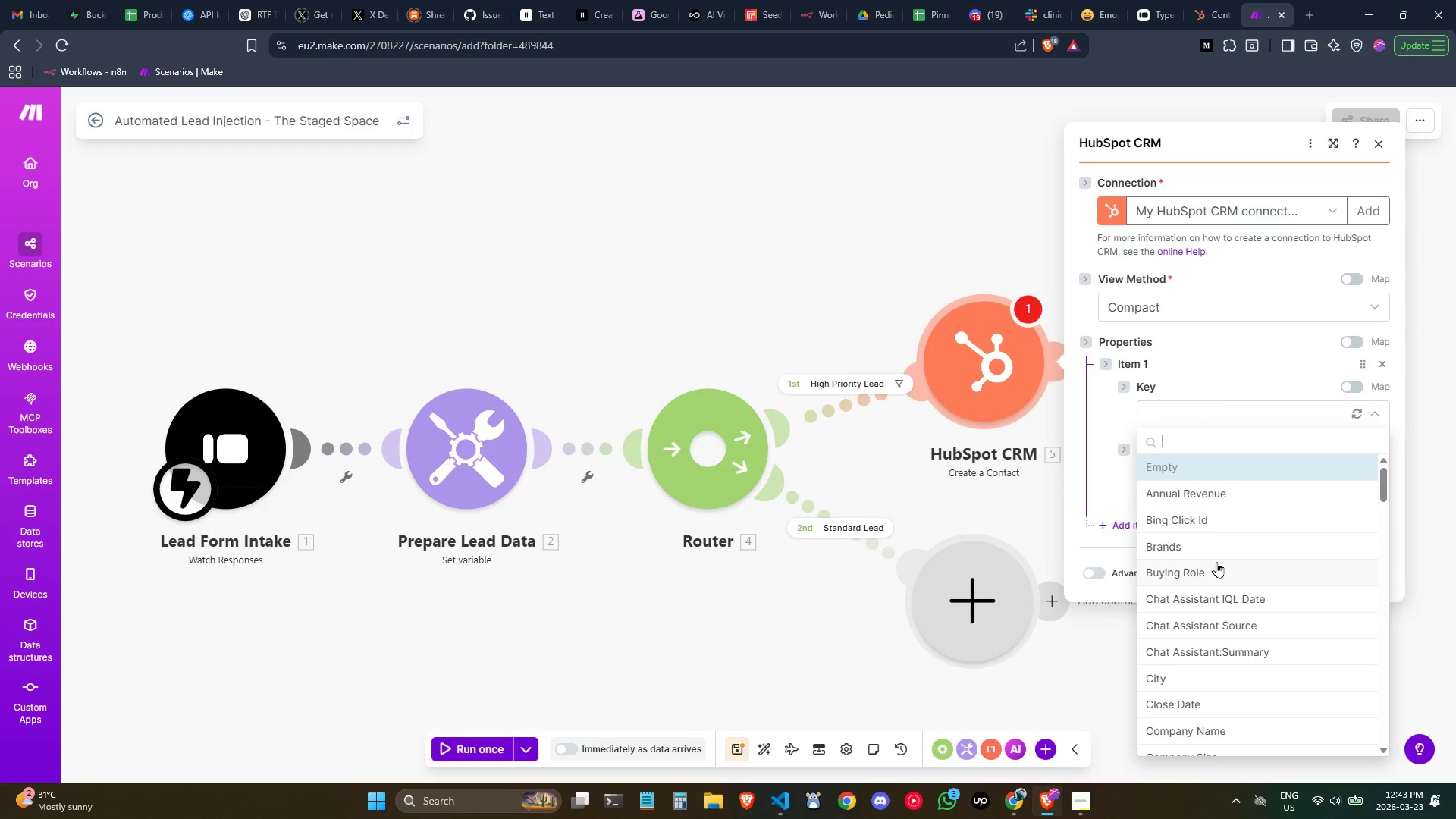 
left_click([1200, 416])
 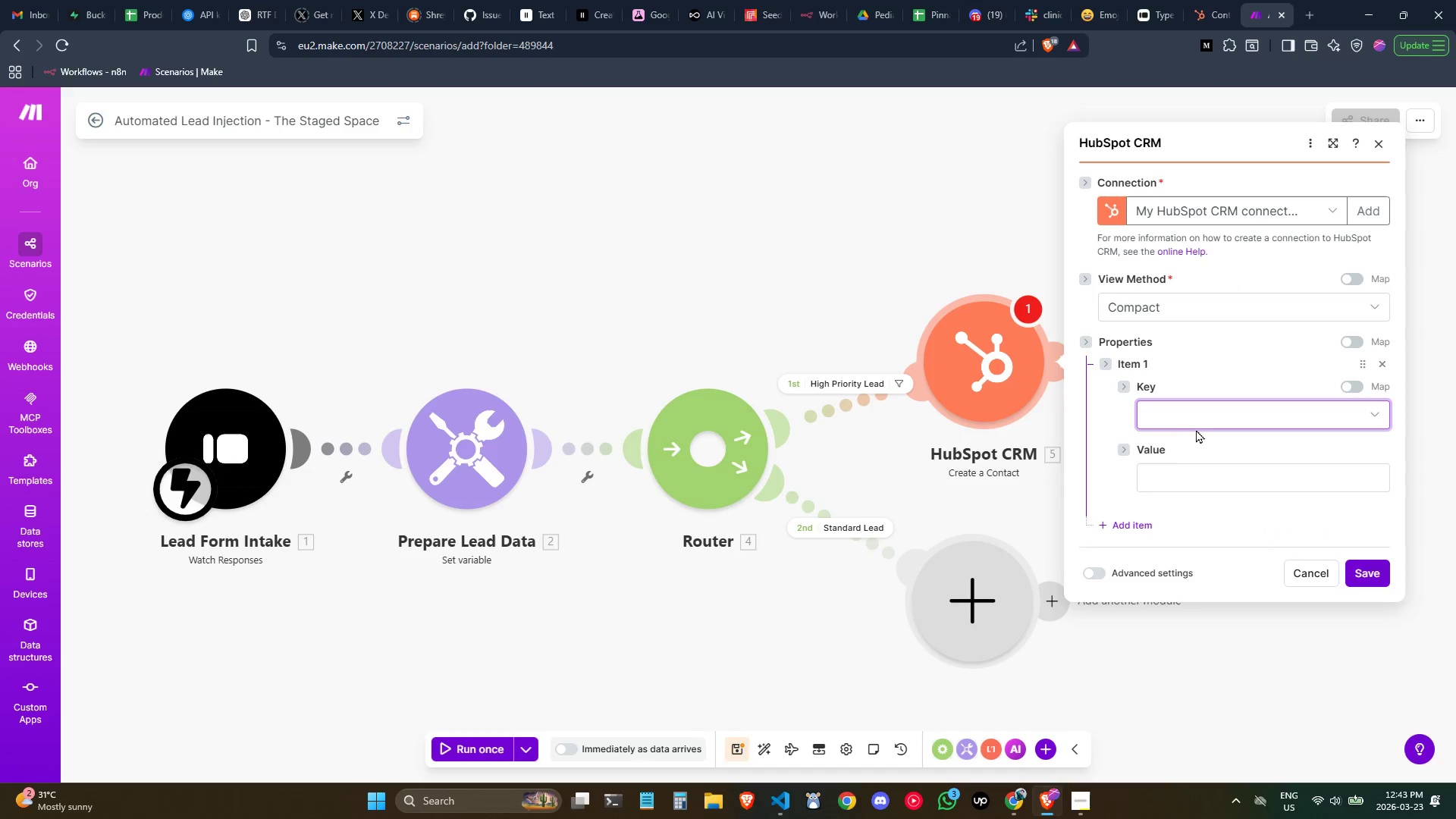 
left_click([1194, 410])
 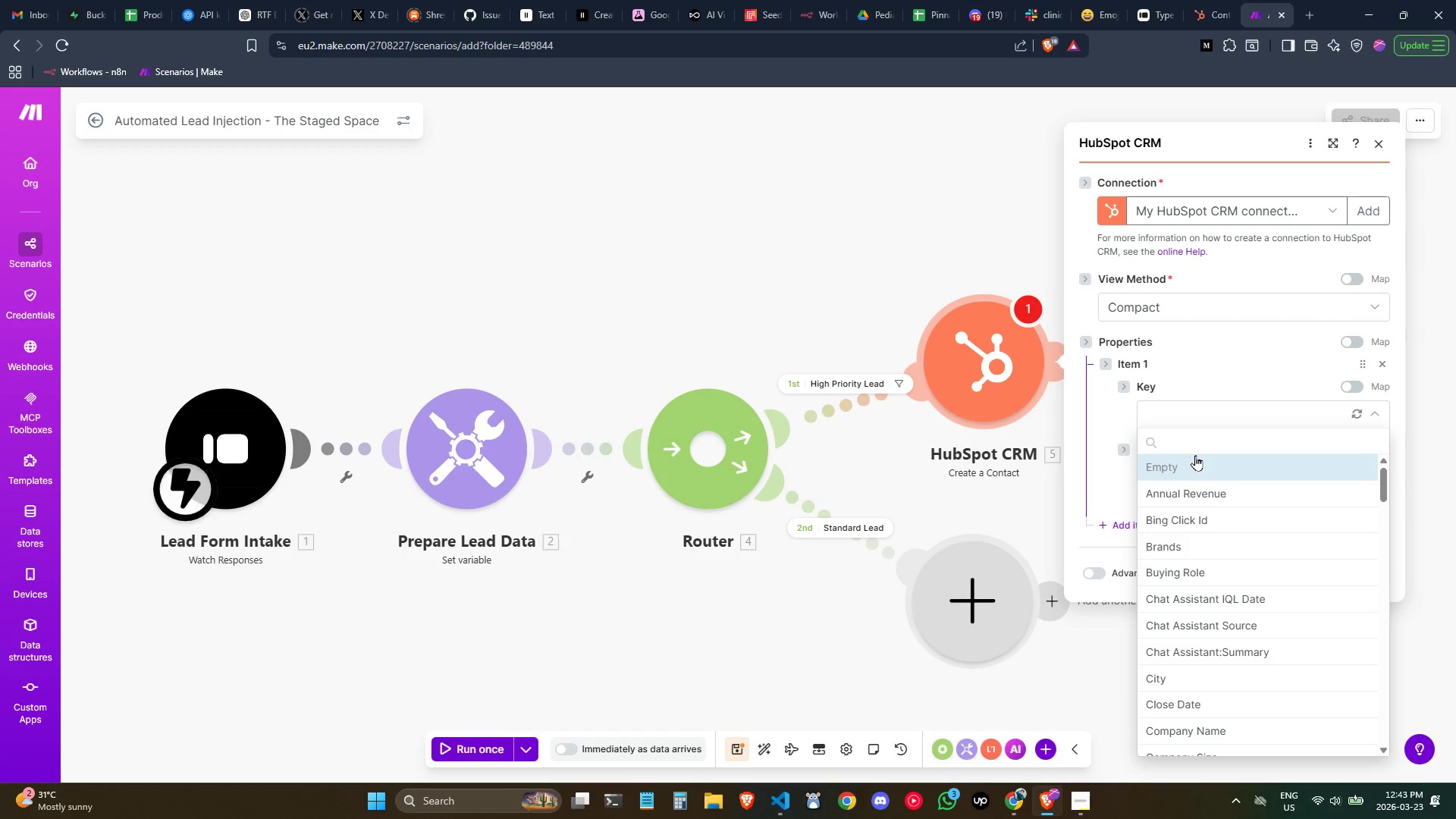 
type(ema)
 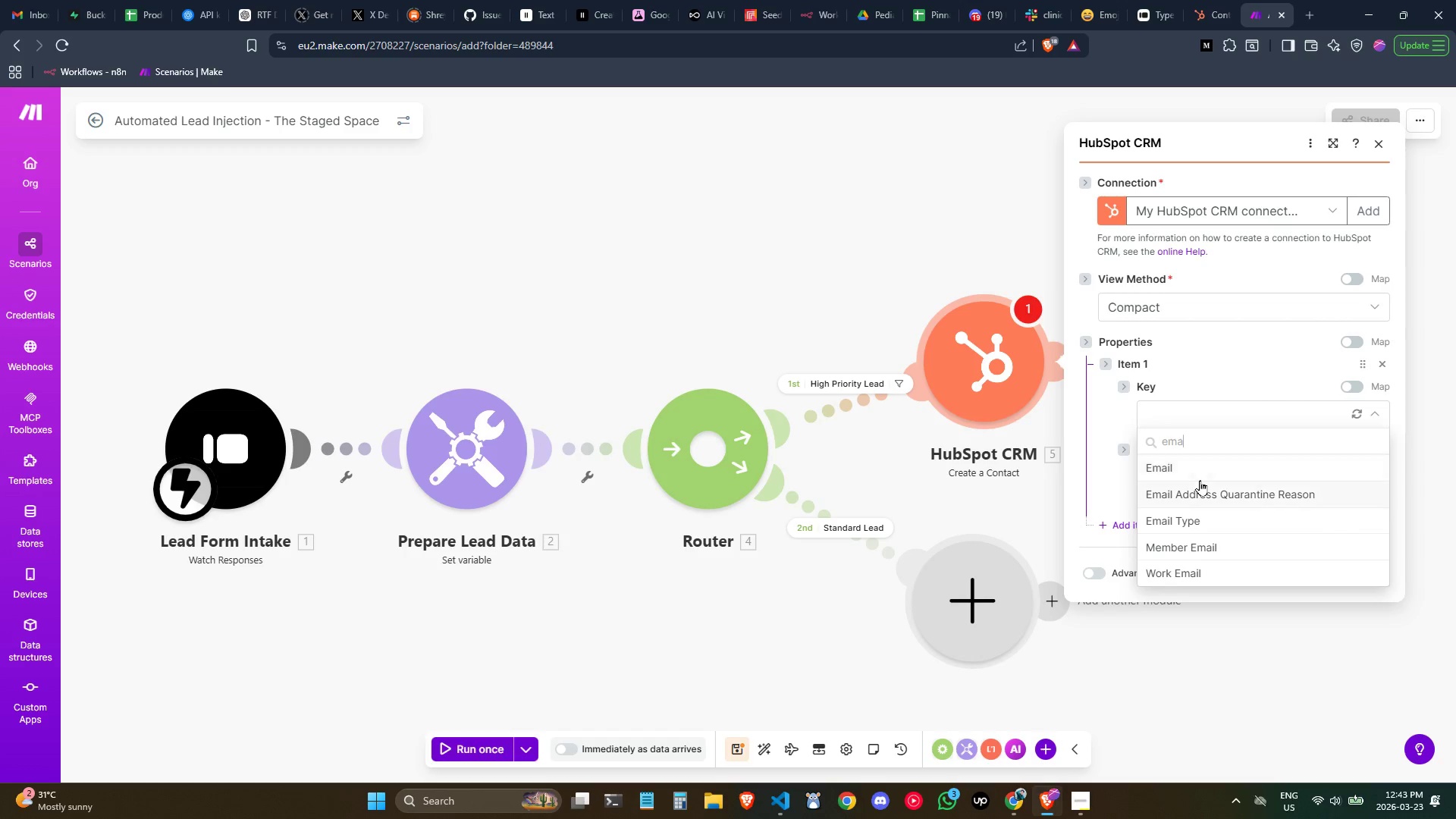 
left_click([1196, 469])
 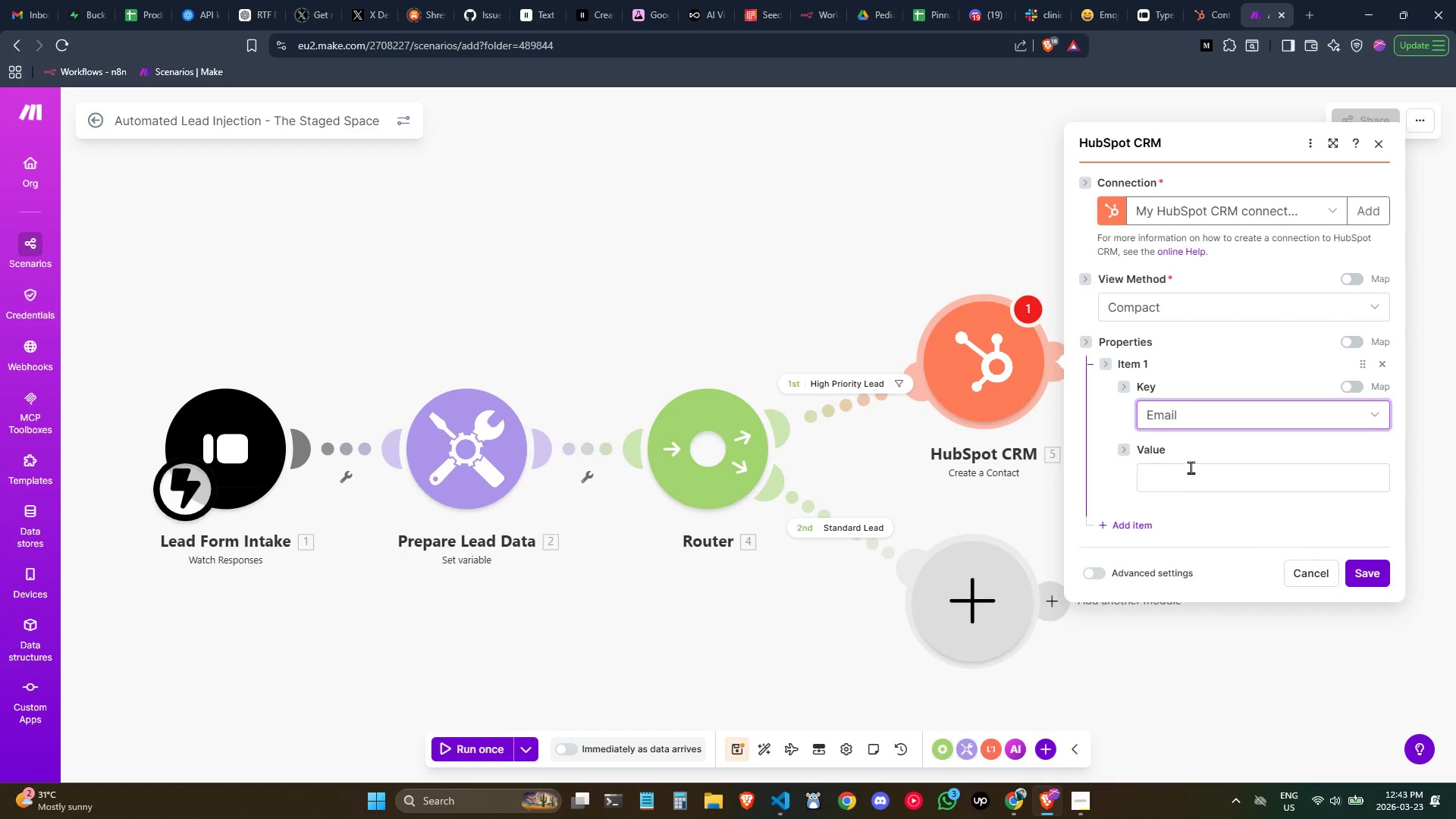 
left_click([1191, 467])
 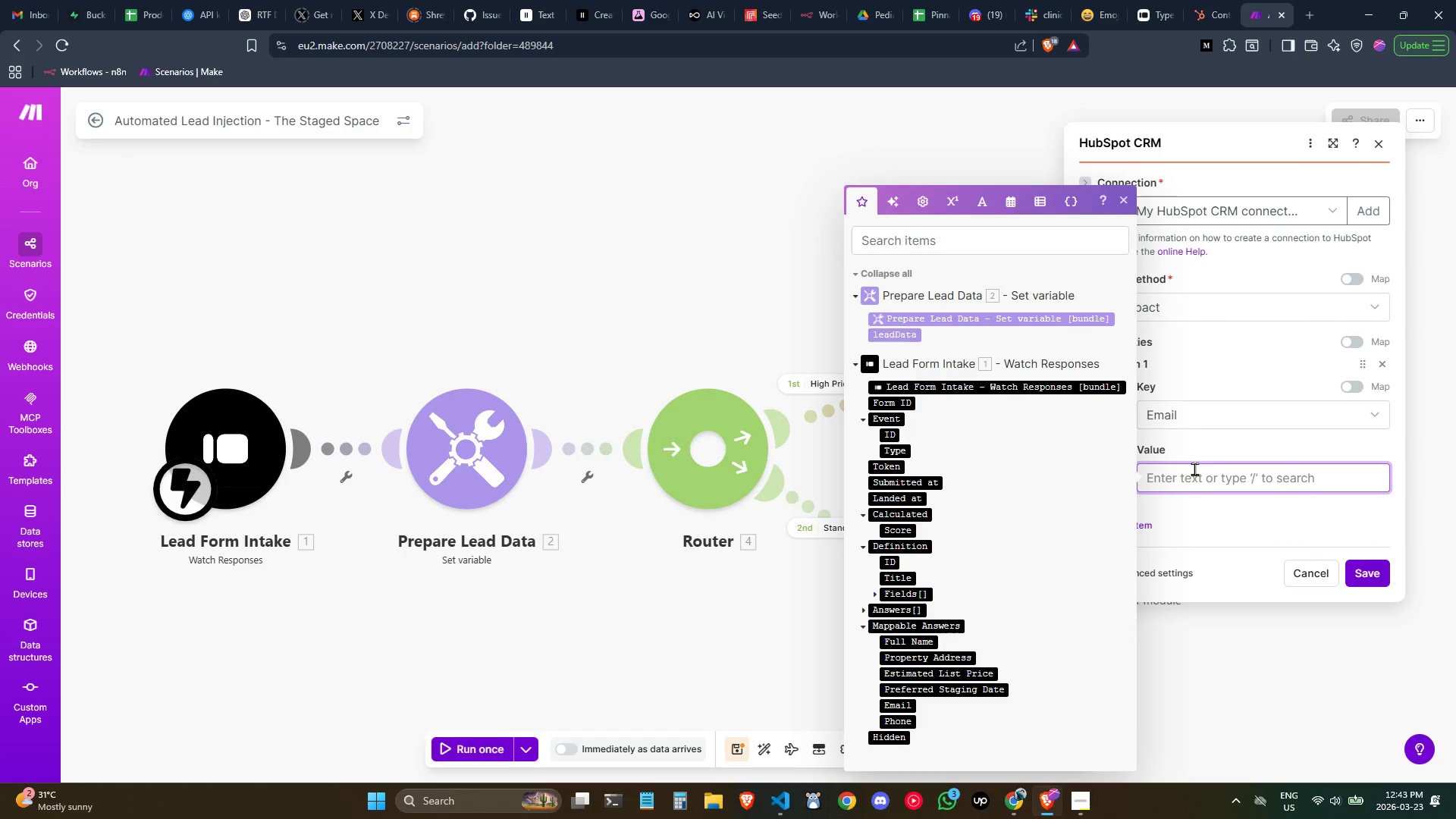 
type(leadt)
key(Backspace)
type(Data.)
 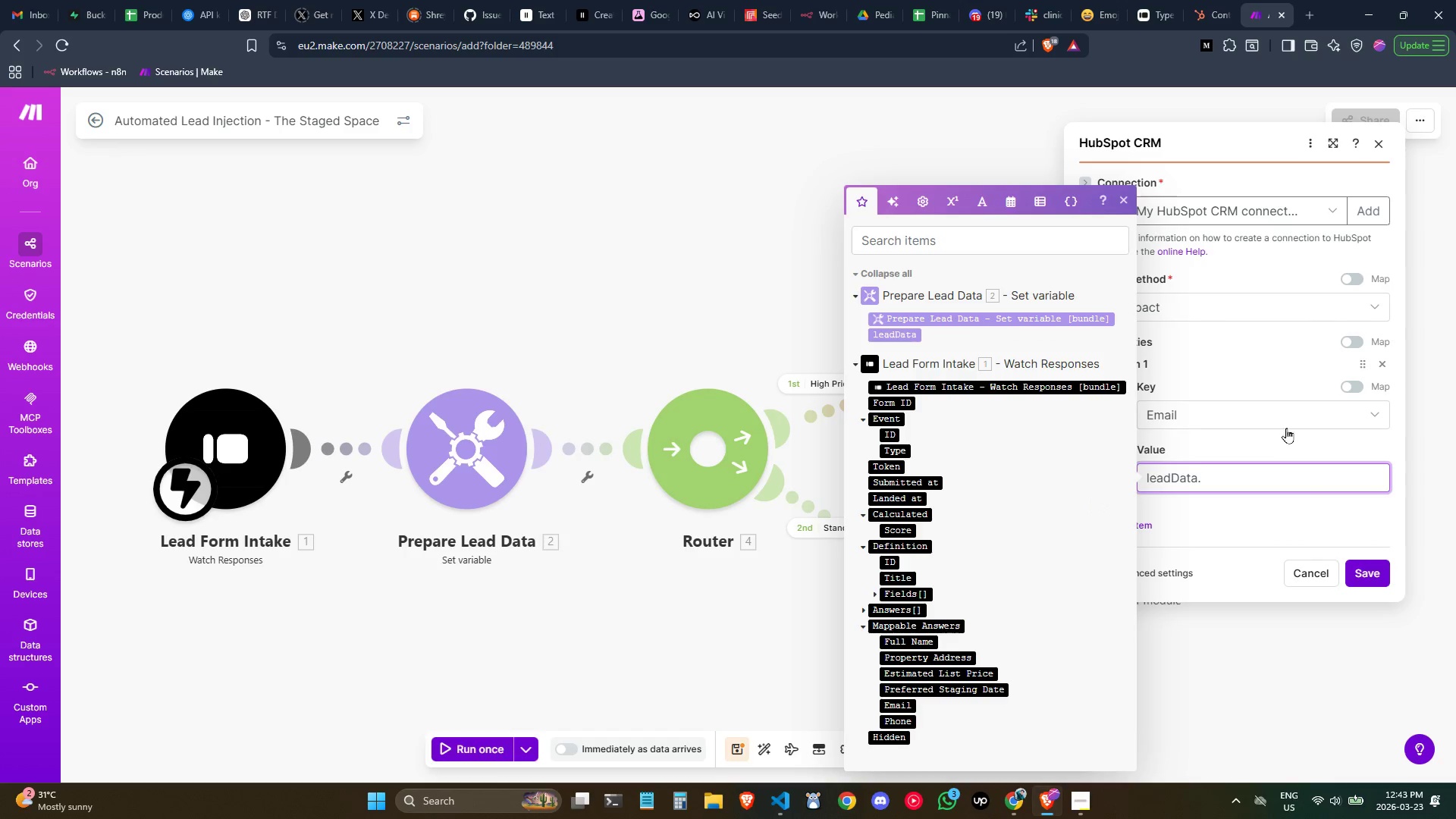 
type(Email)
 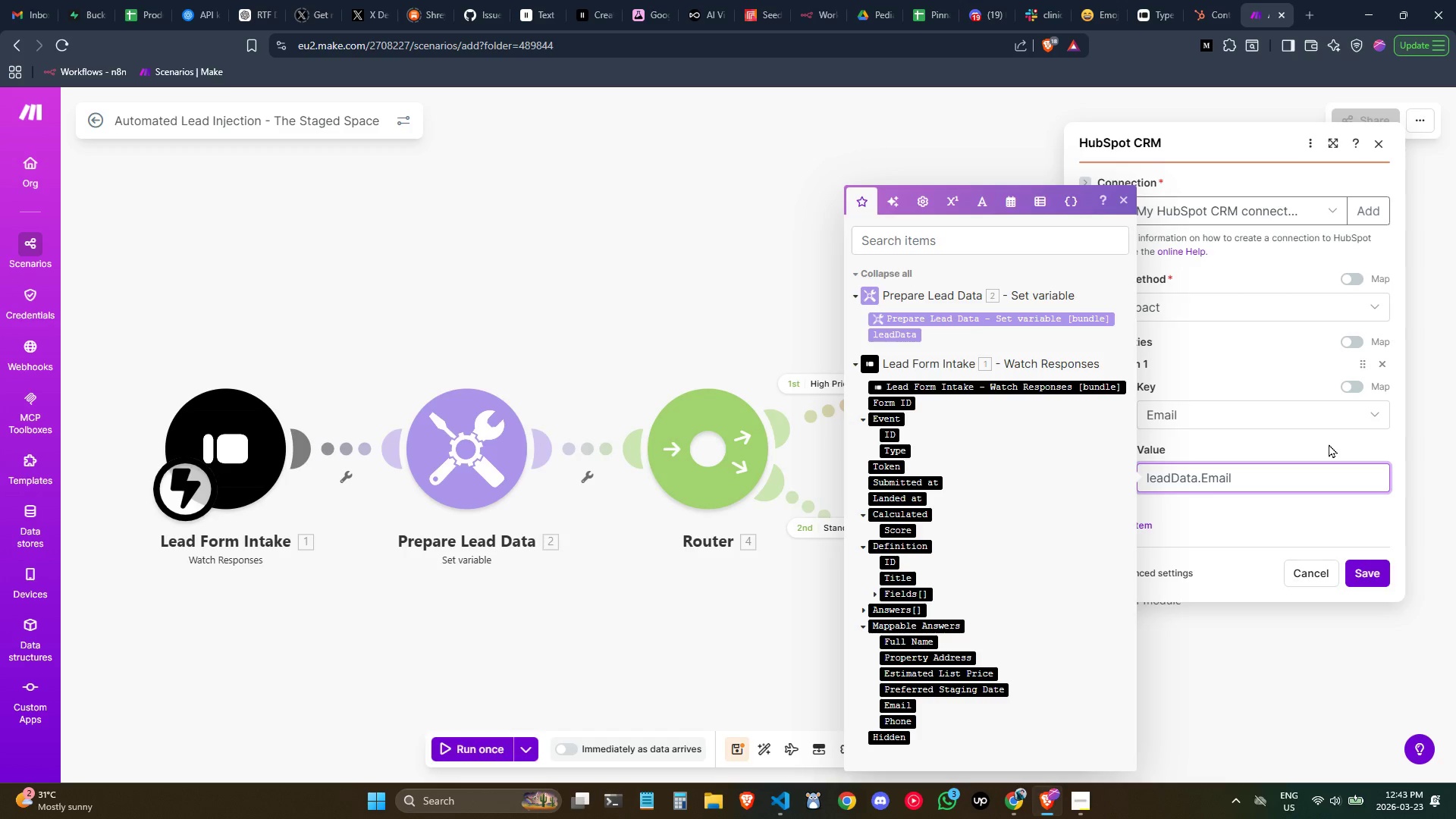 
wait(7.8)
 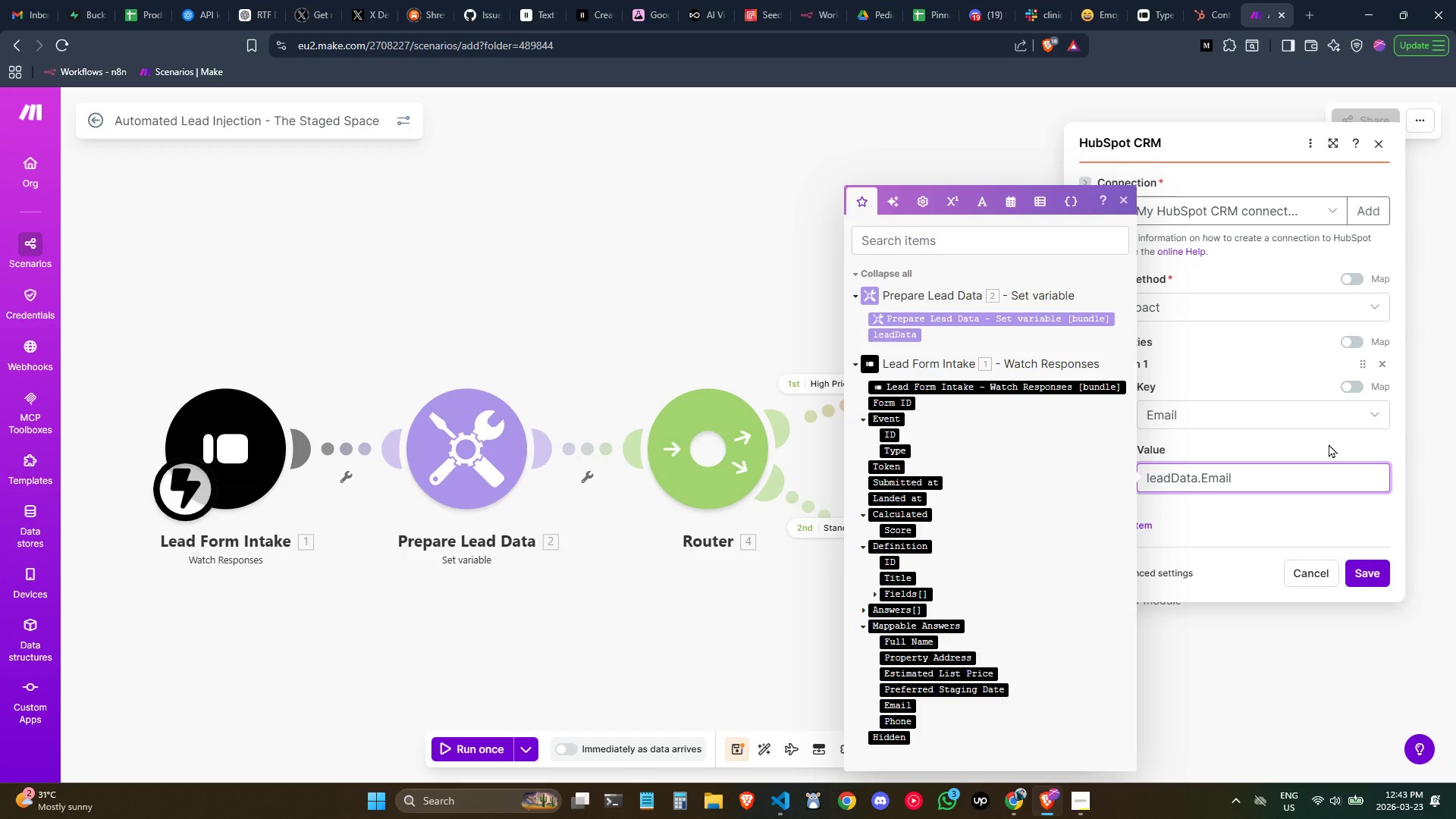 
key(ArrowLeft)
 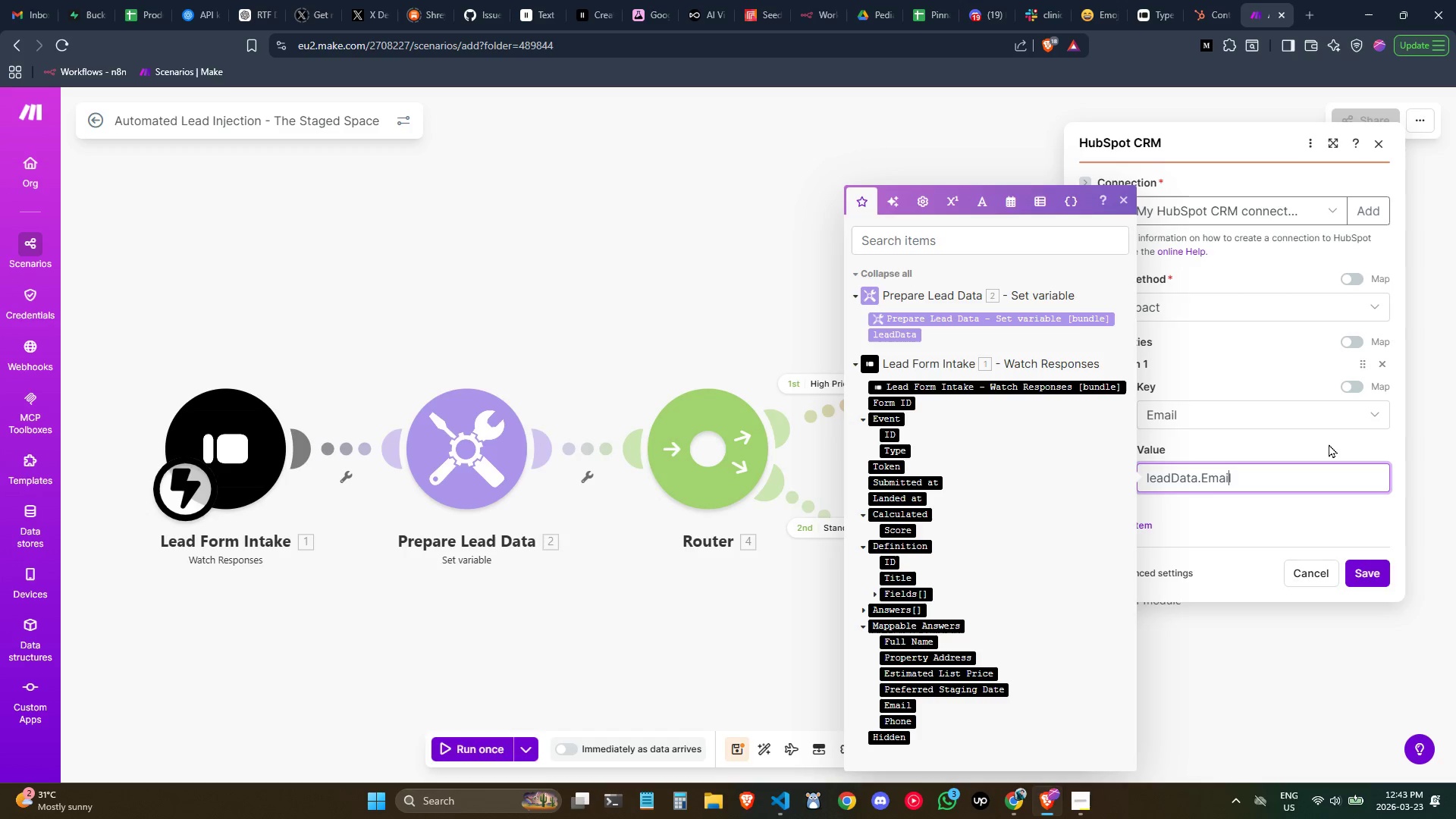 
key(ArrowLeft)
 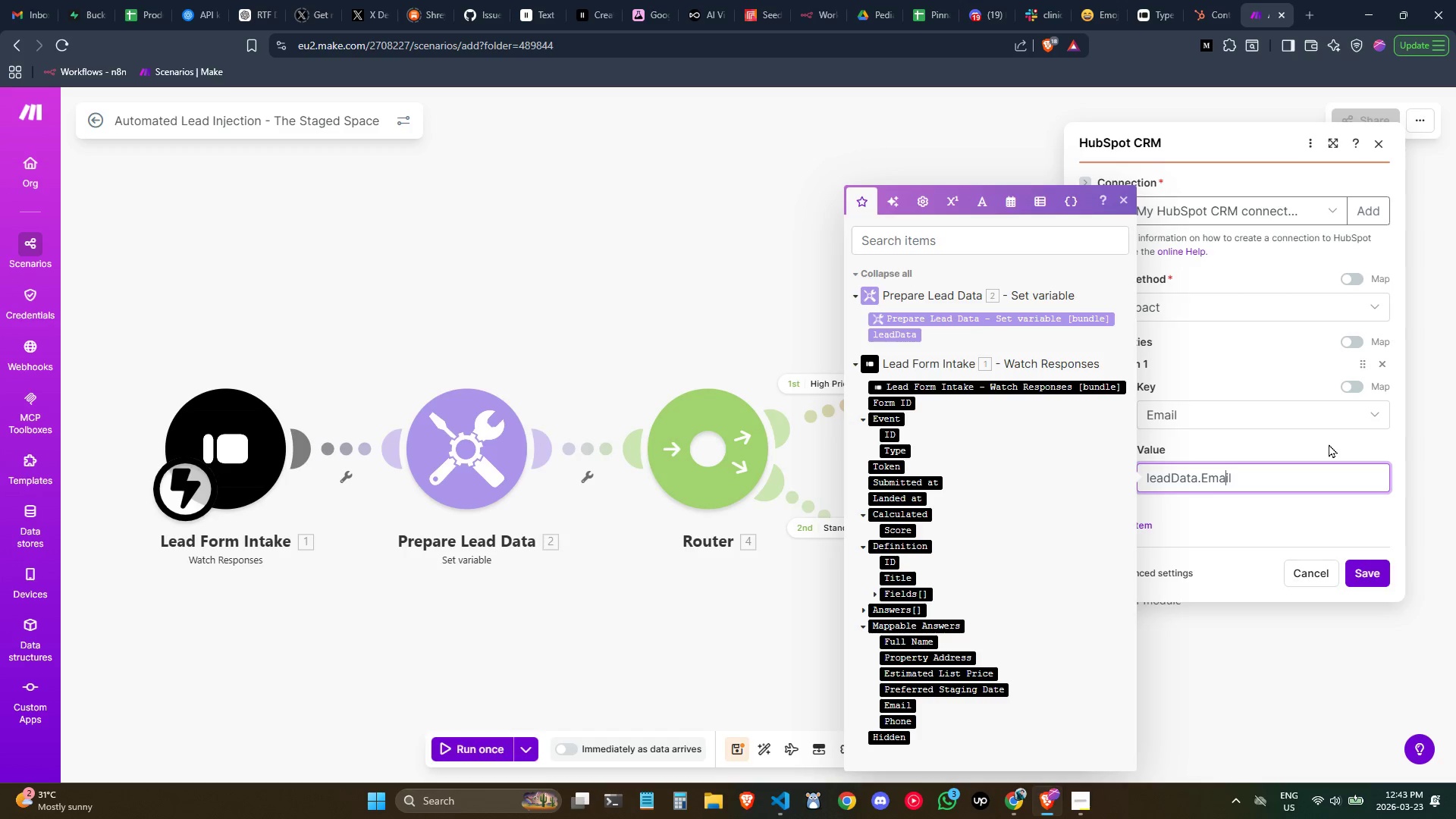 
key(ArrowLeft)
 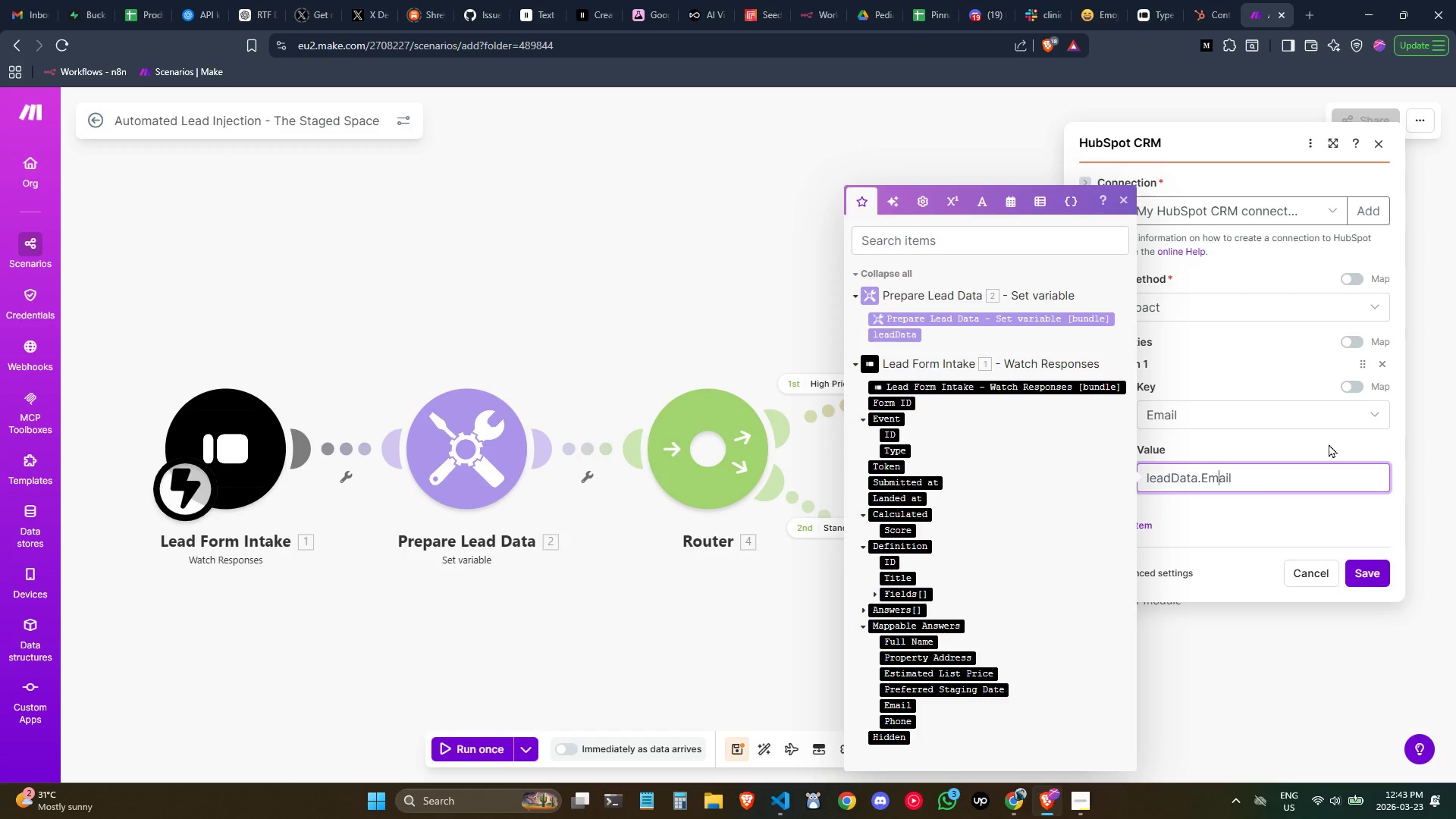 
key(ArrowLeft)
 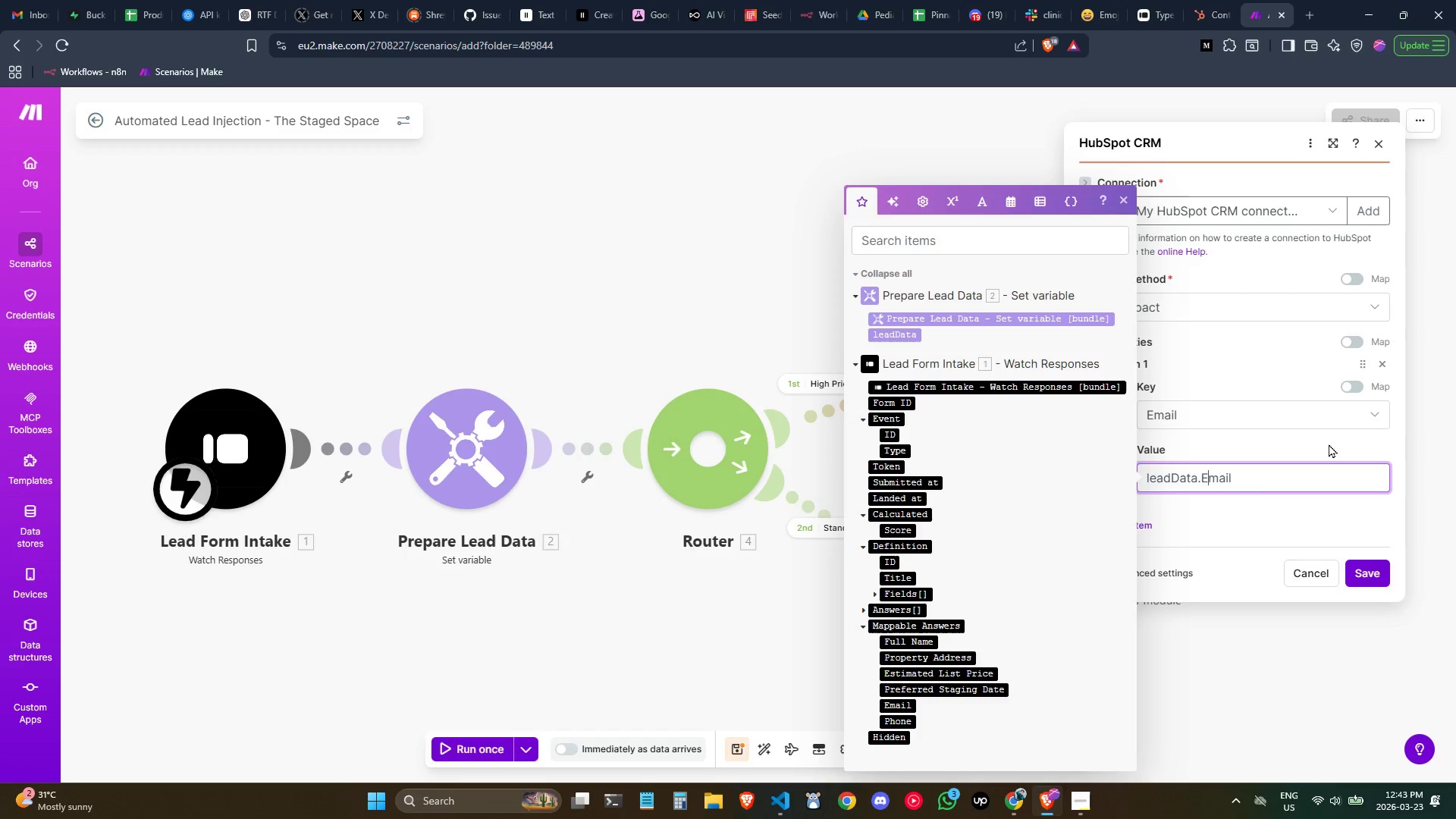 
key(ArrowLeft)
 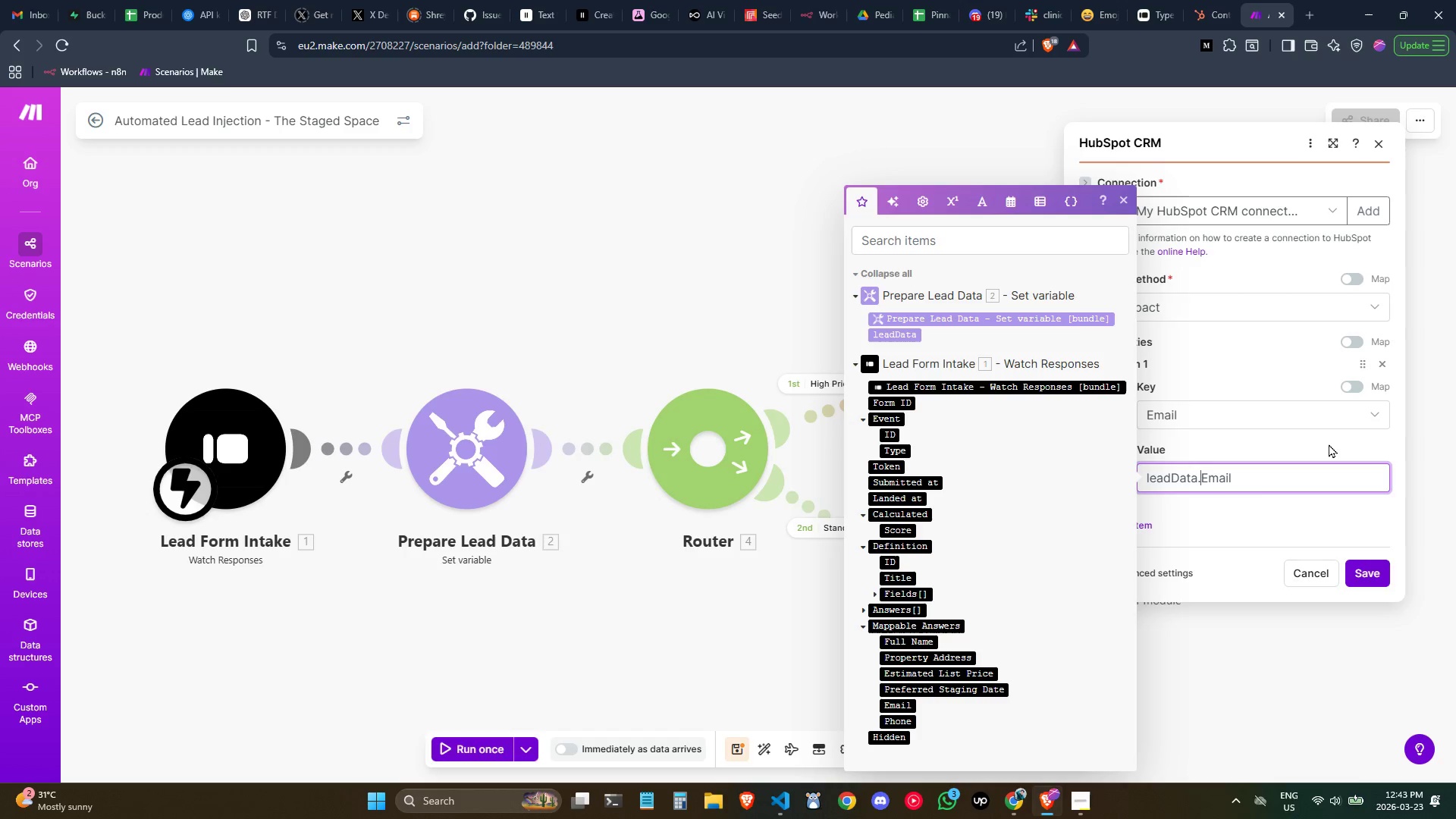 
key(ArrowRight)
 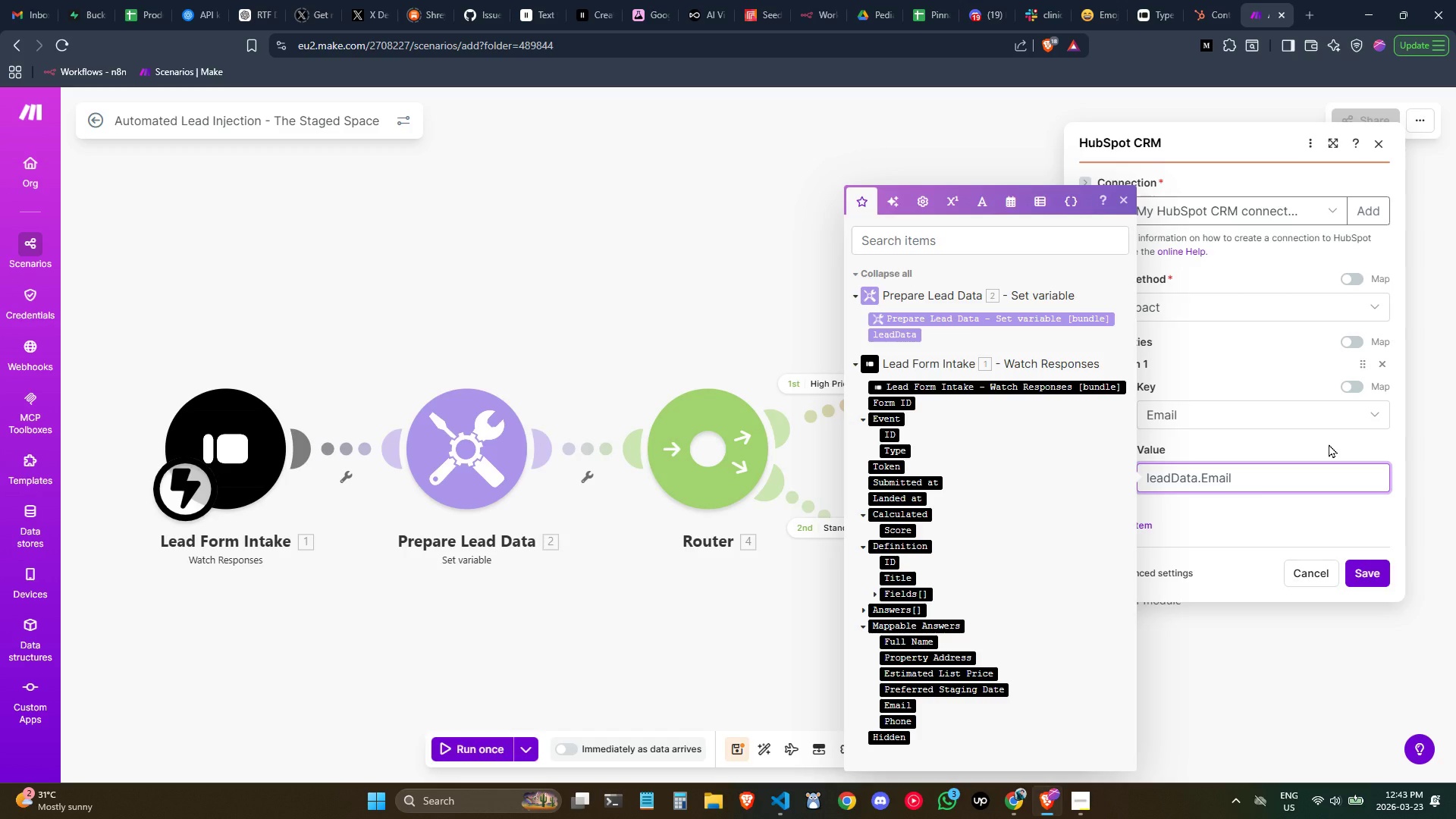 
key(Backspace)
 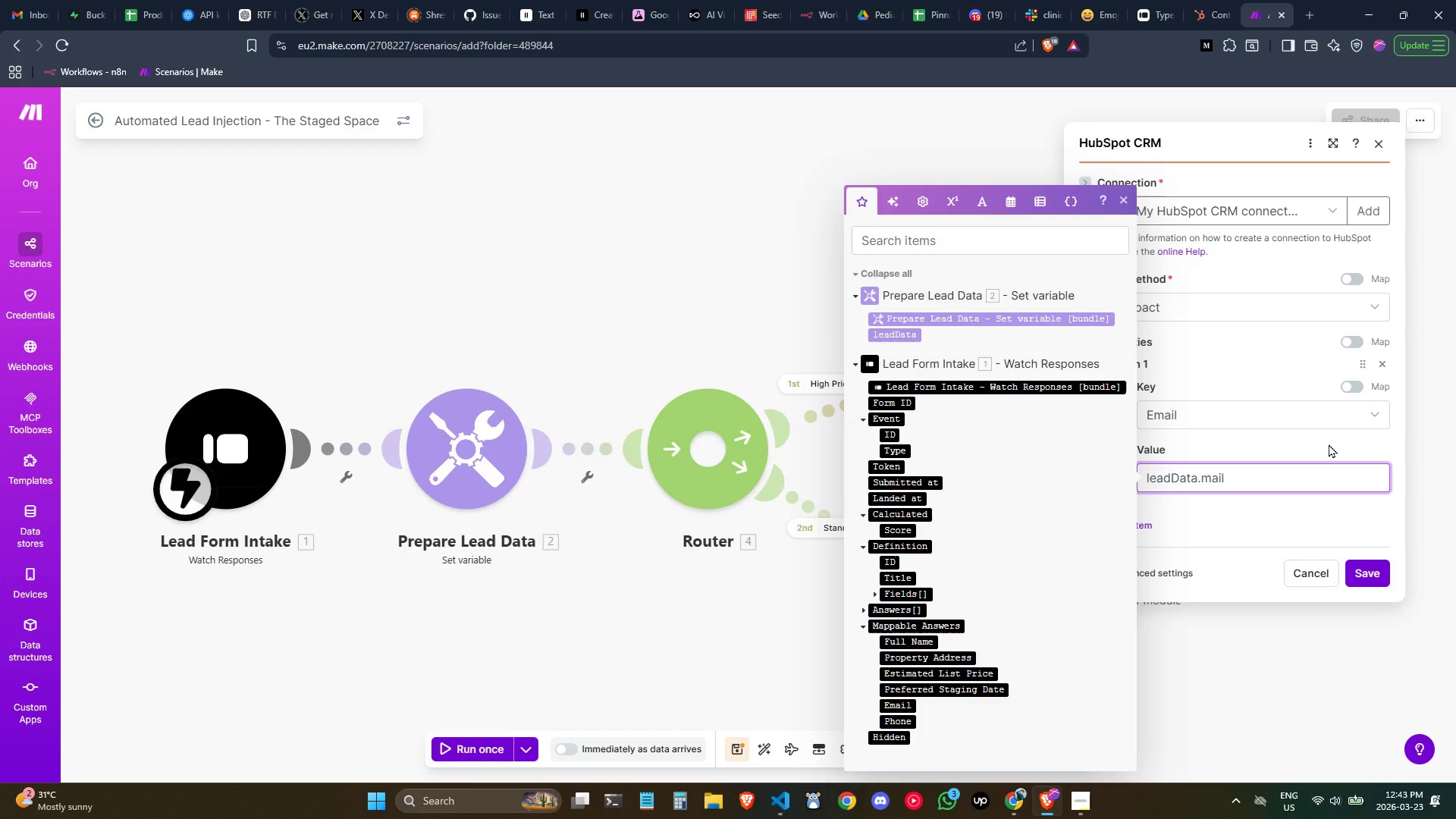 
key(E)
 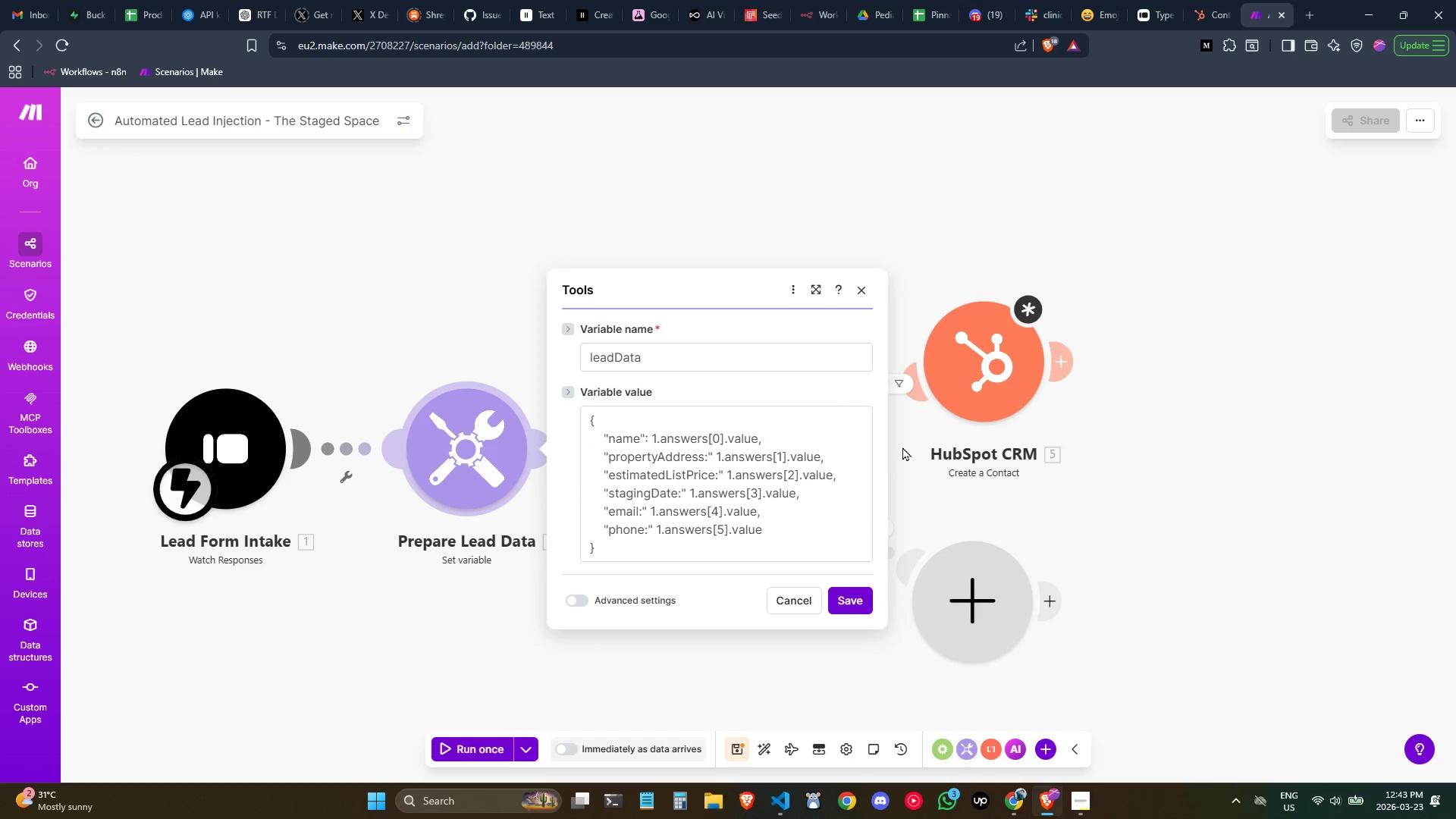 
left_click([792, 504])
 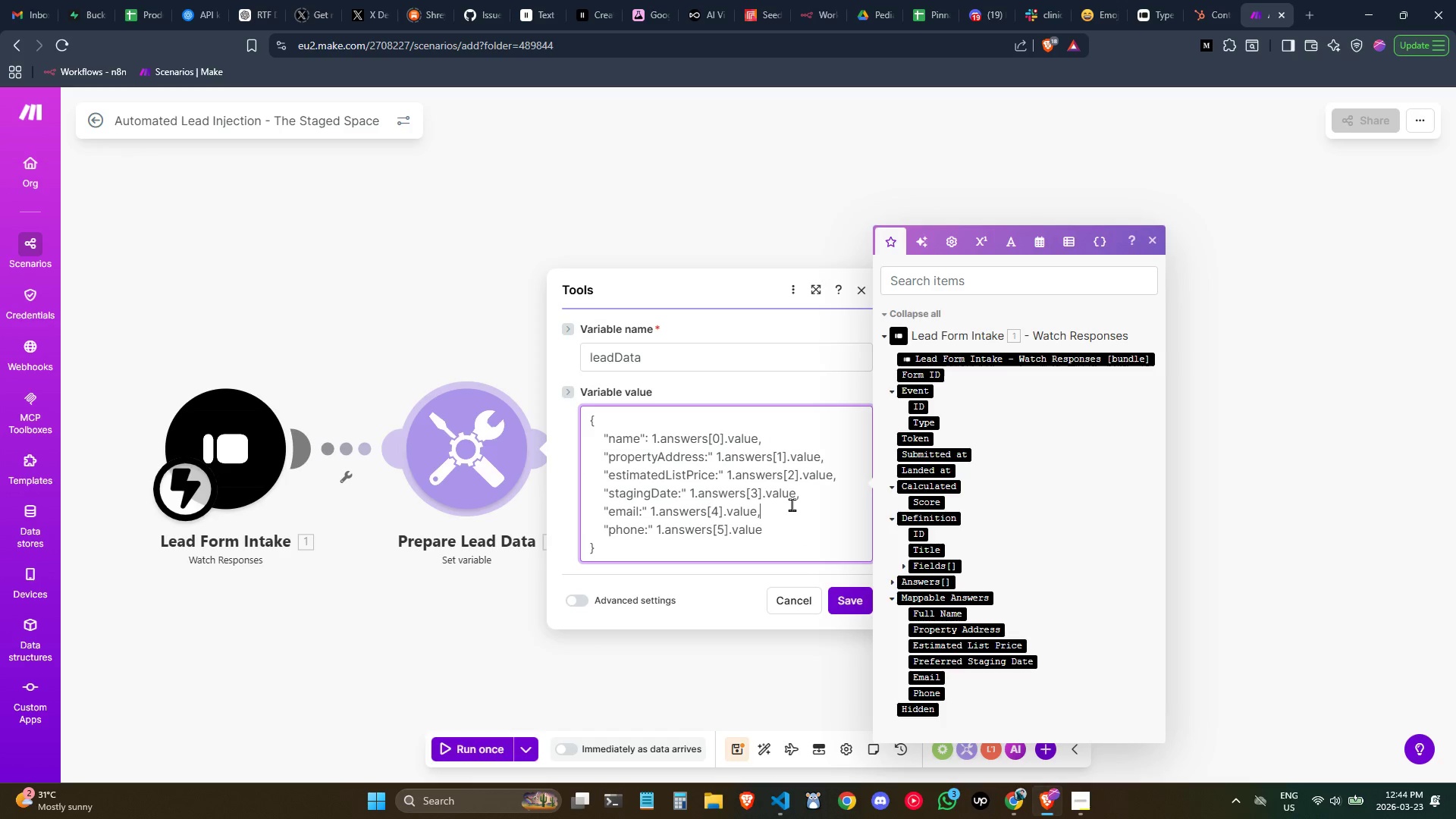 
left_click([1313, 510])
 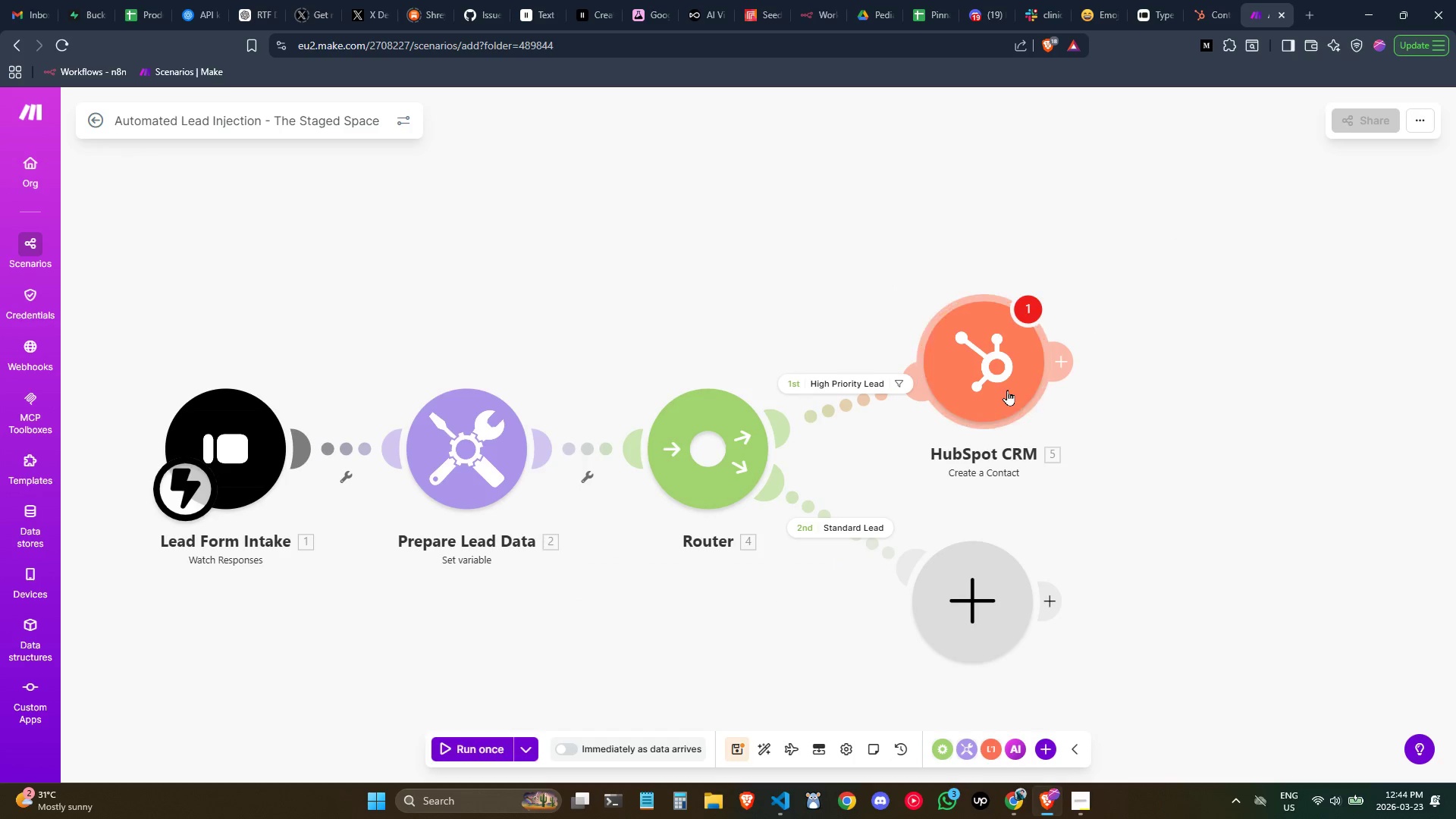 
double_click([1007, 389])
 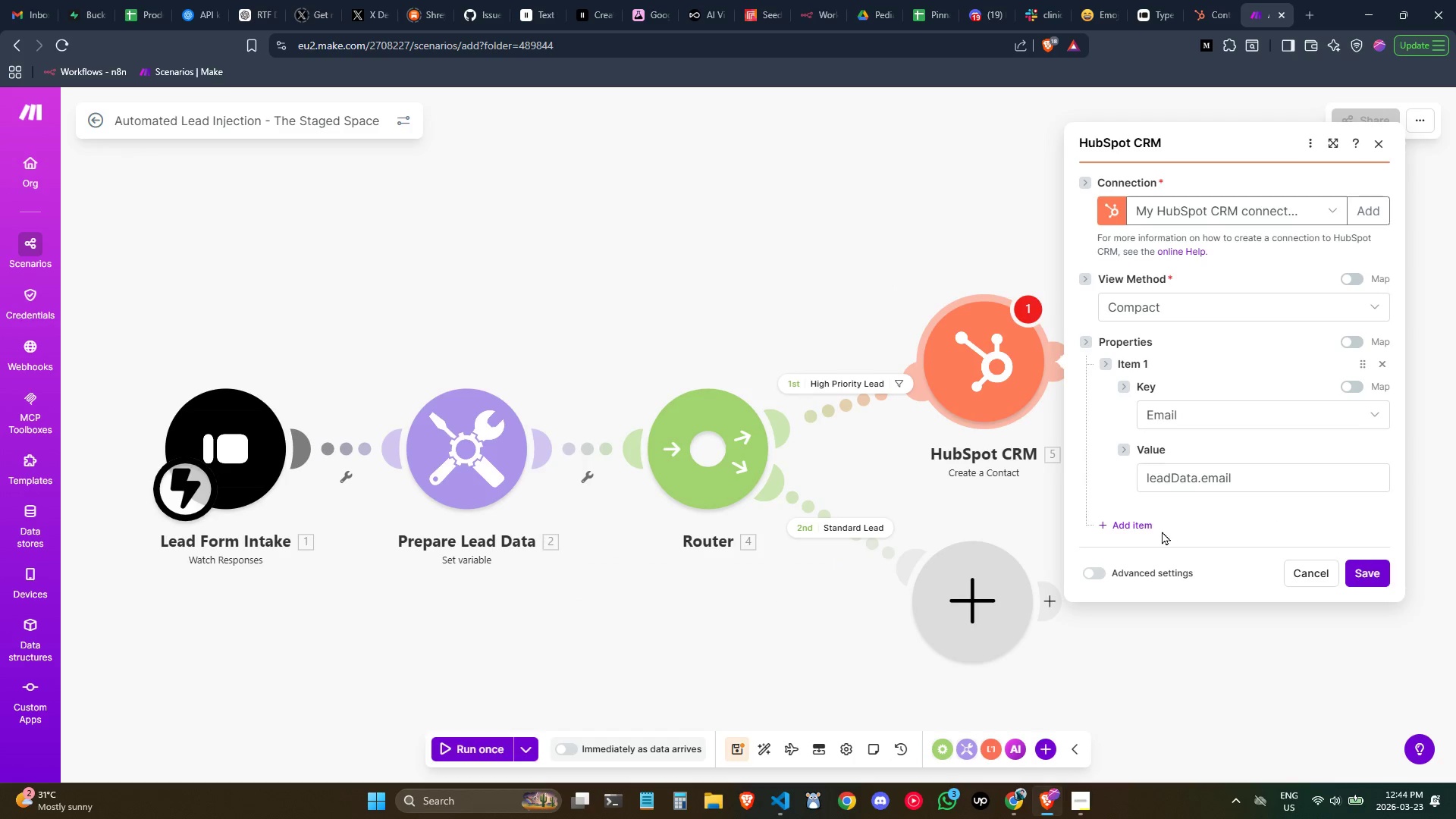 
left_click([1139, 522])
 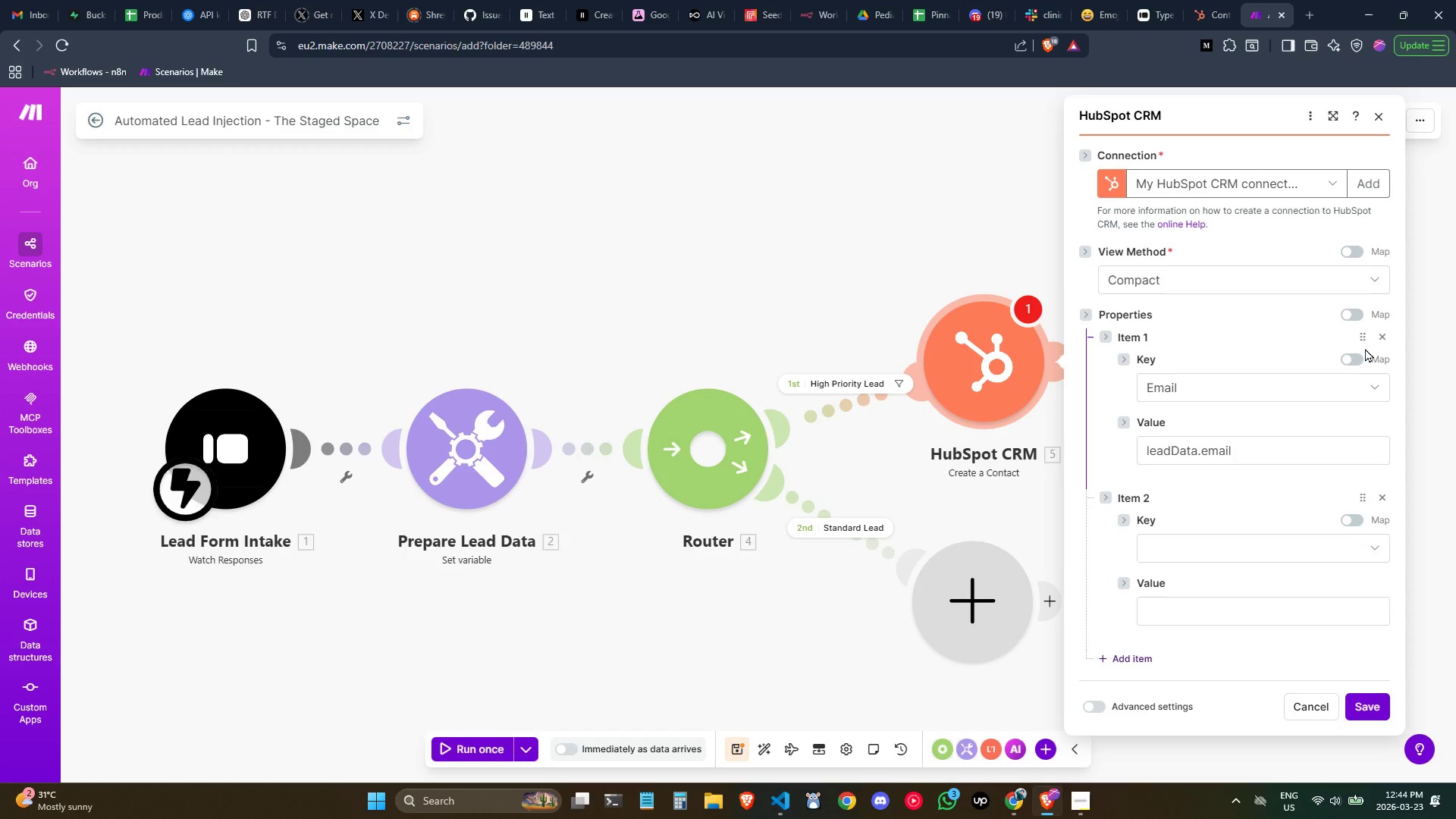 
left_click([1359, 359])
 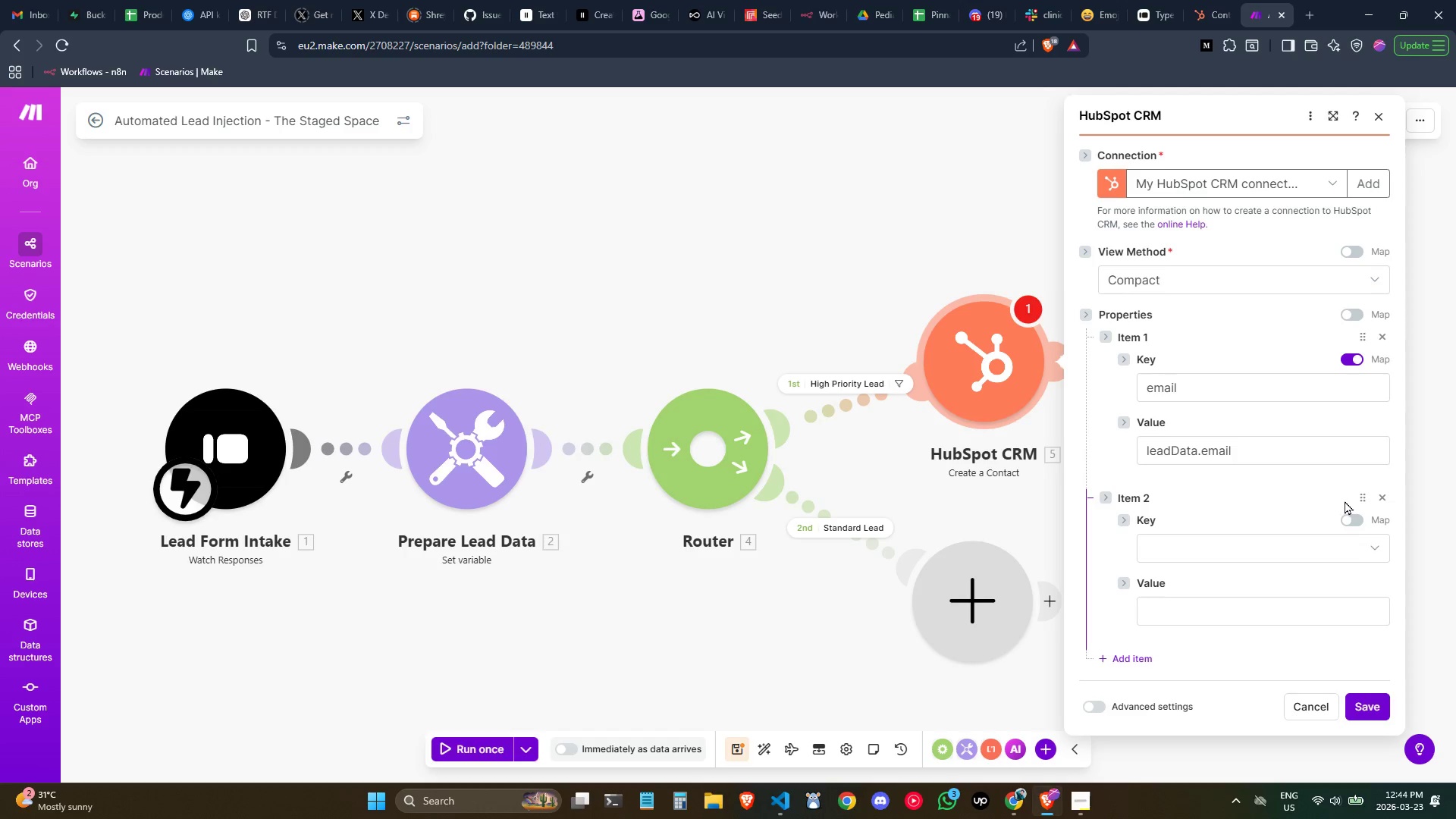 
wait(5.53)
 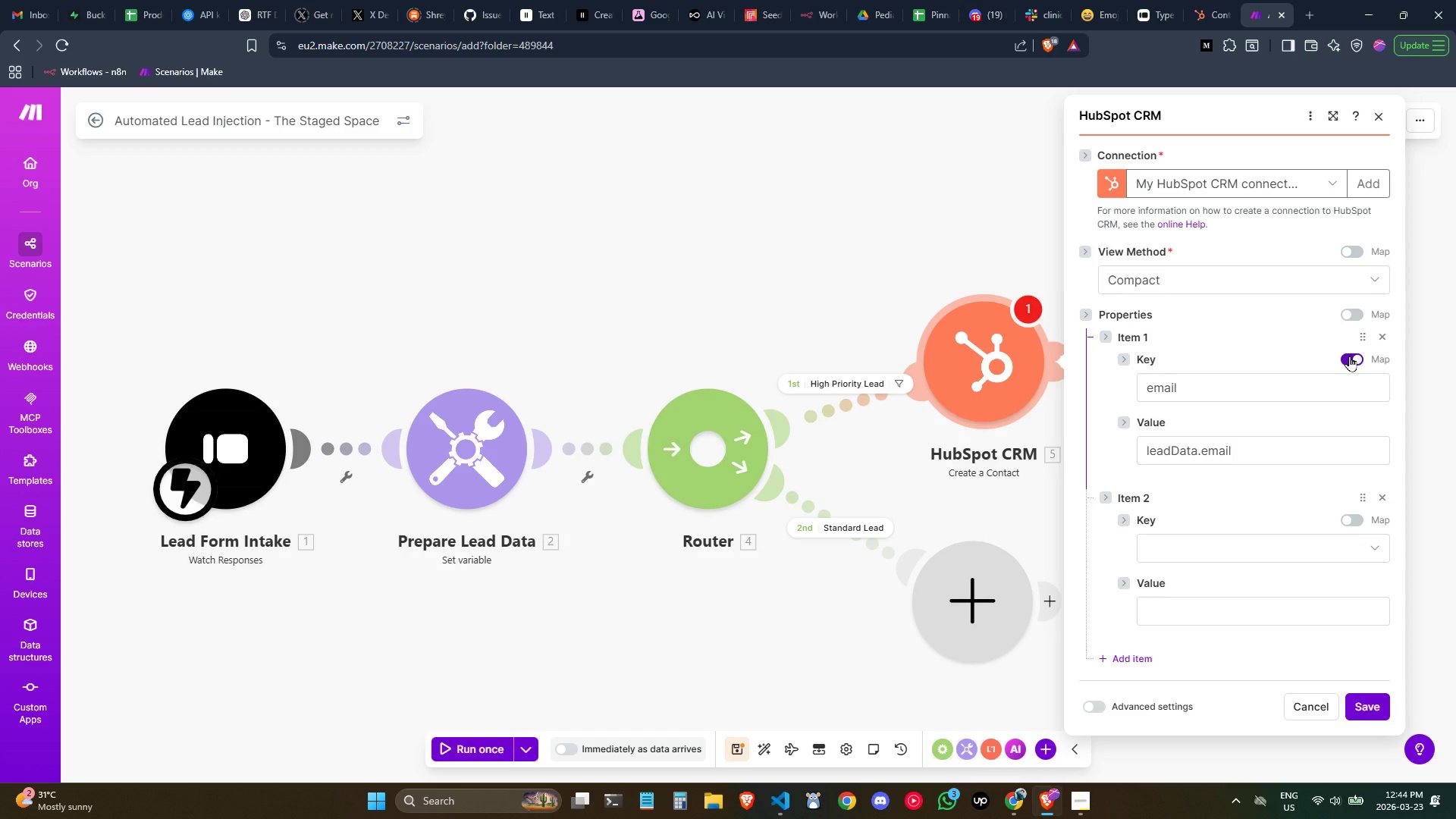 
left_click([1243, 445])
 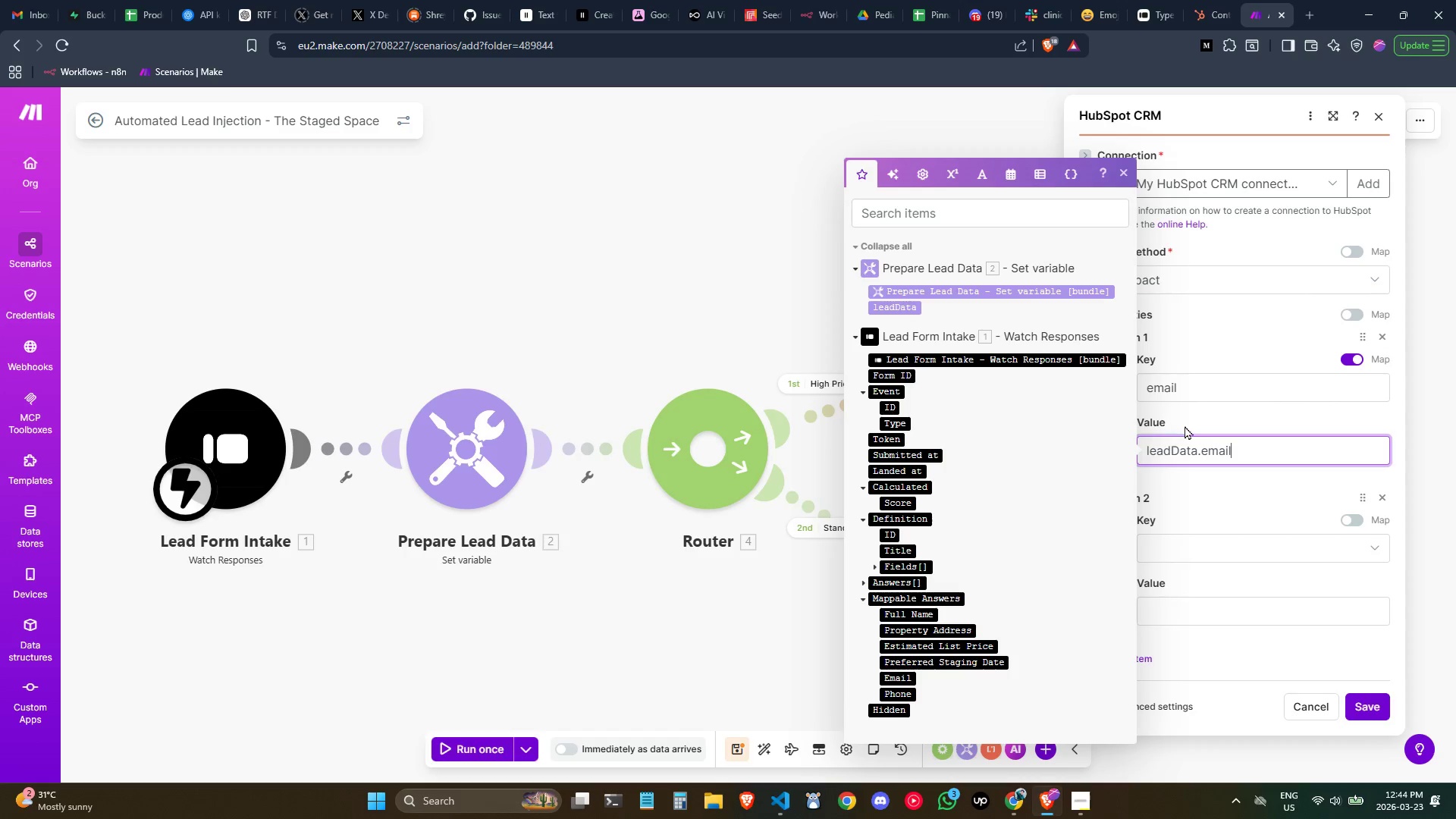 
left_click([1251, 444])
 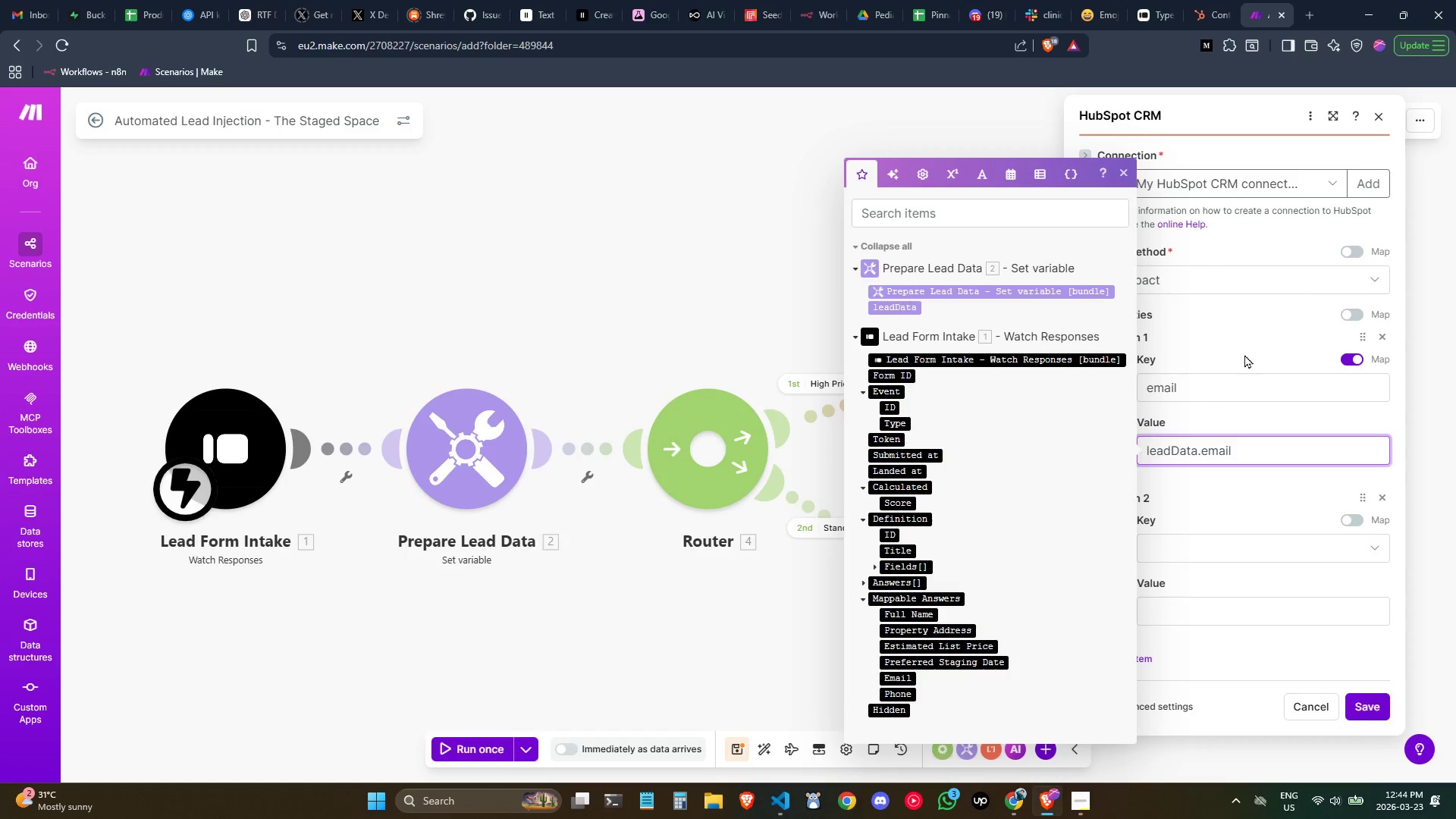 
left_click([1233, 333])
 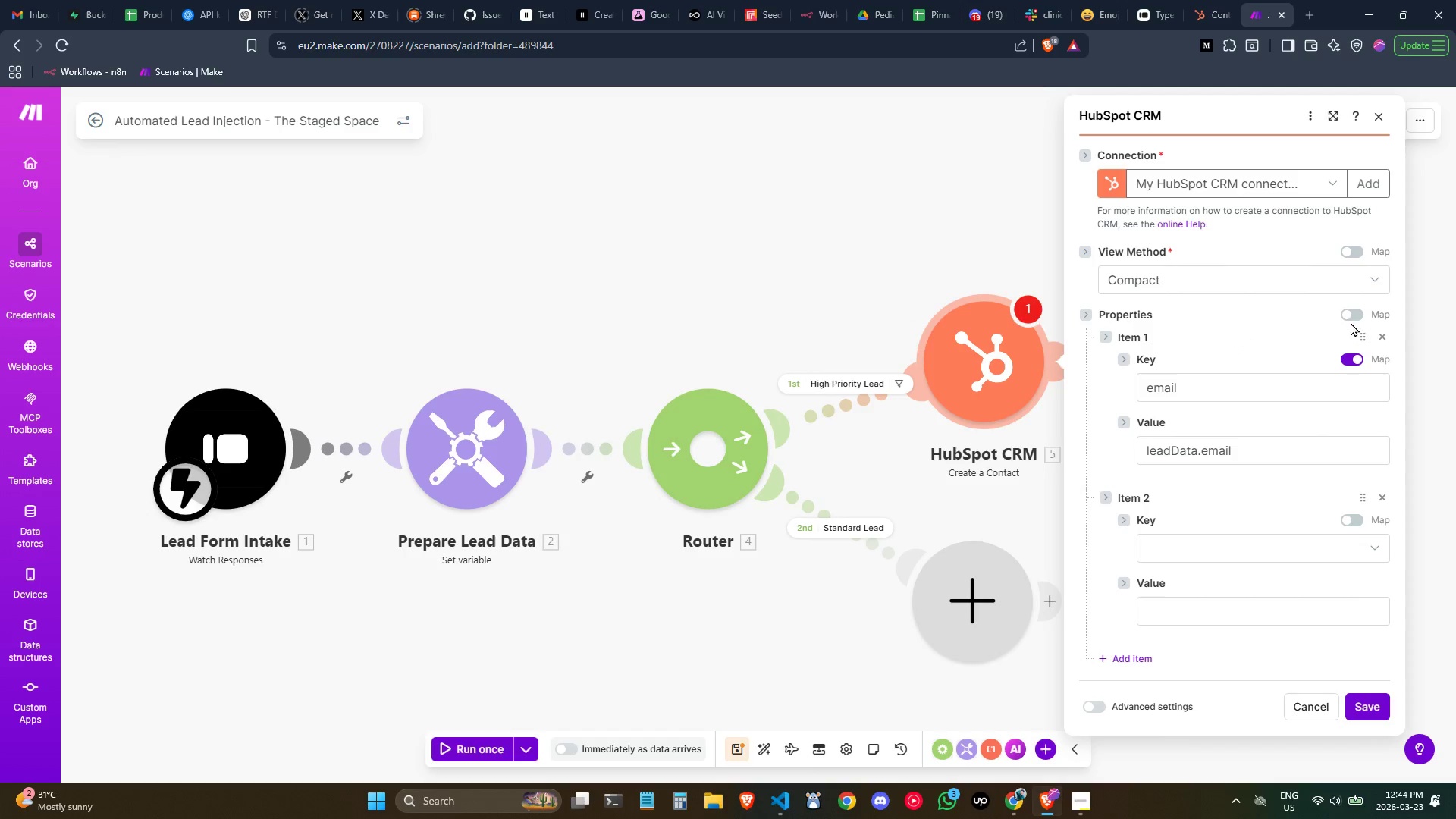 
left_click([1353, 318])
 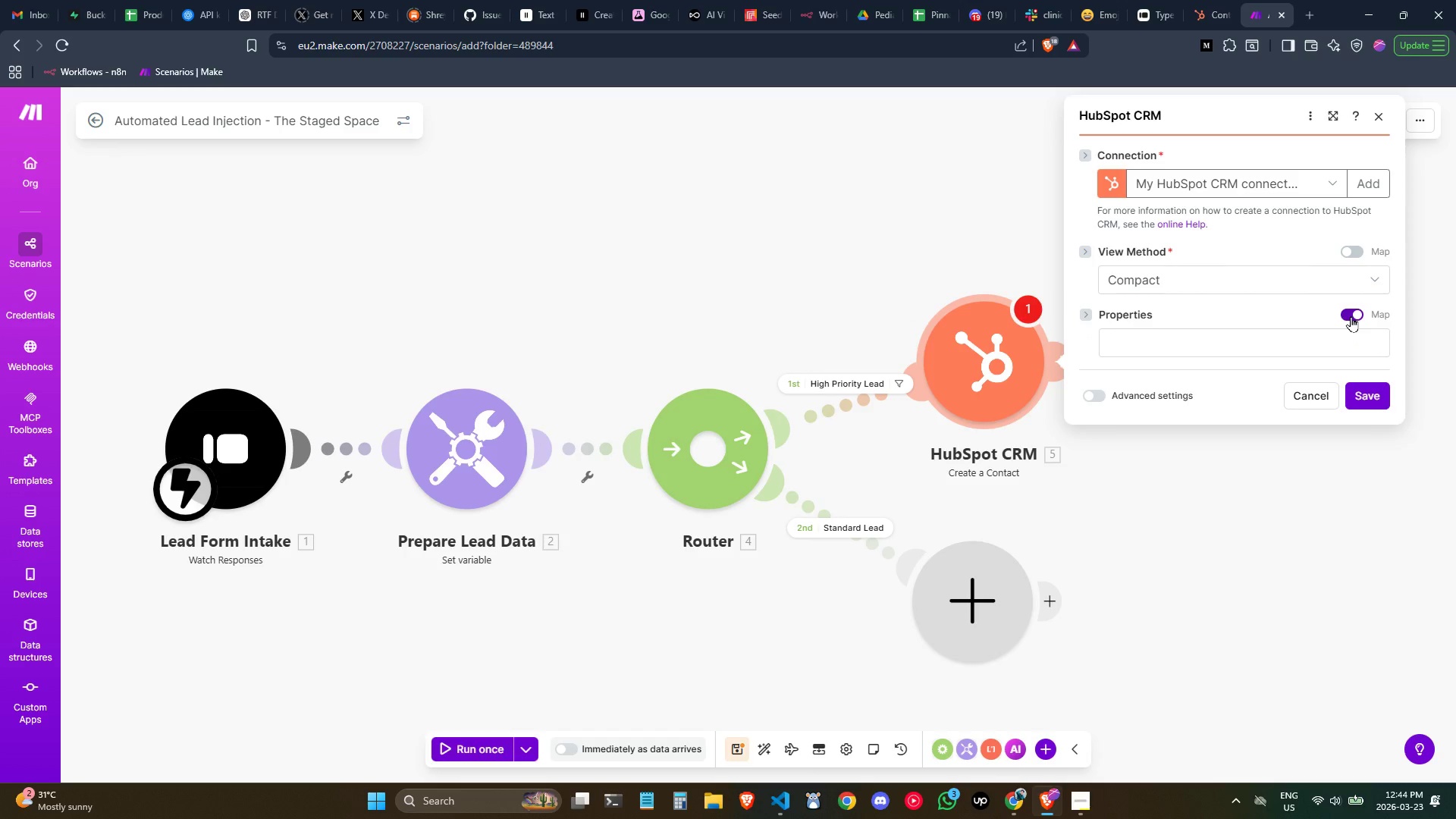 
left_click([1351, 340])
 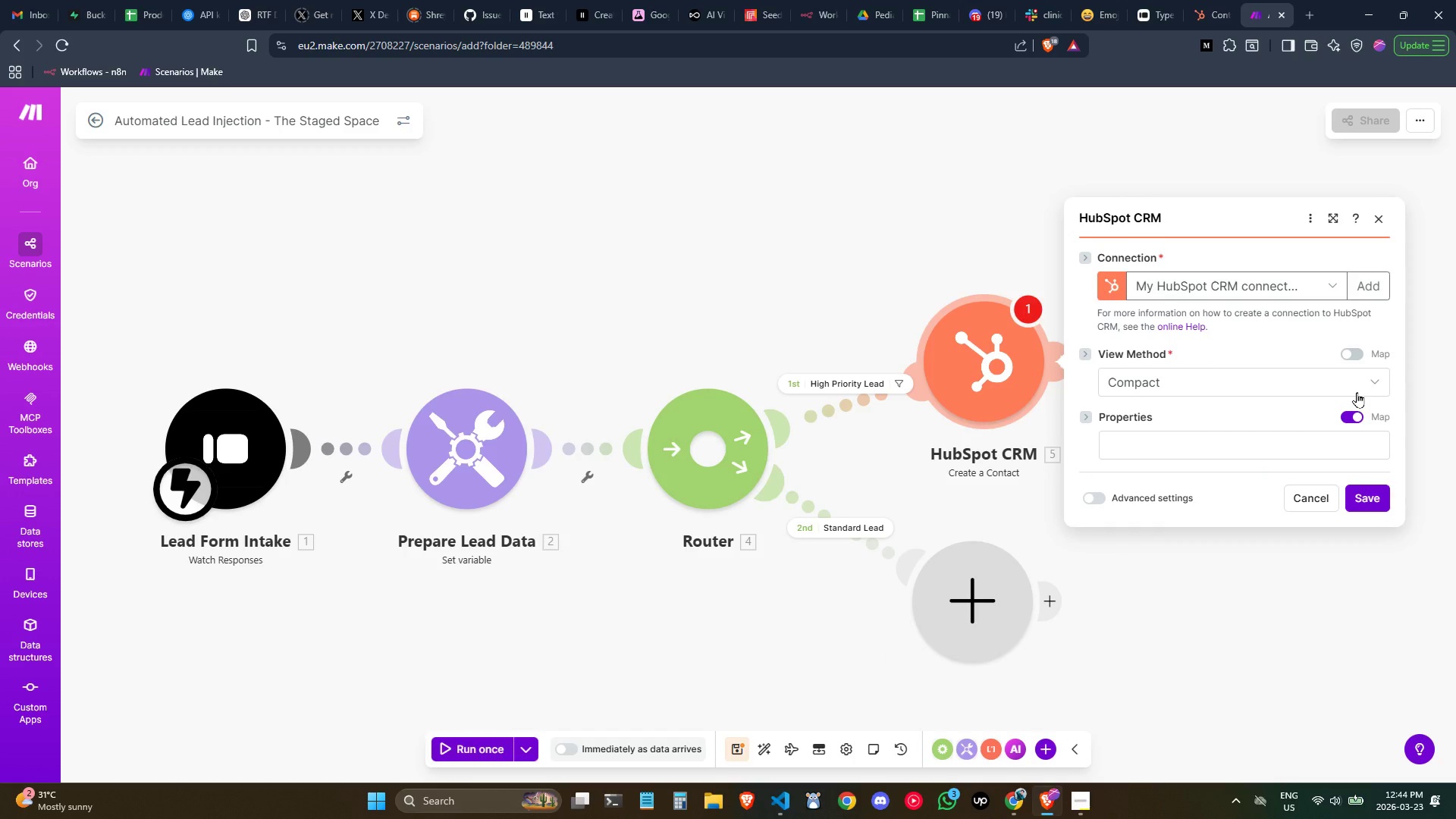 
wait(6.34)
 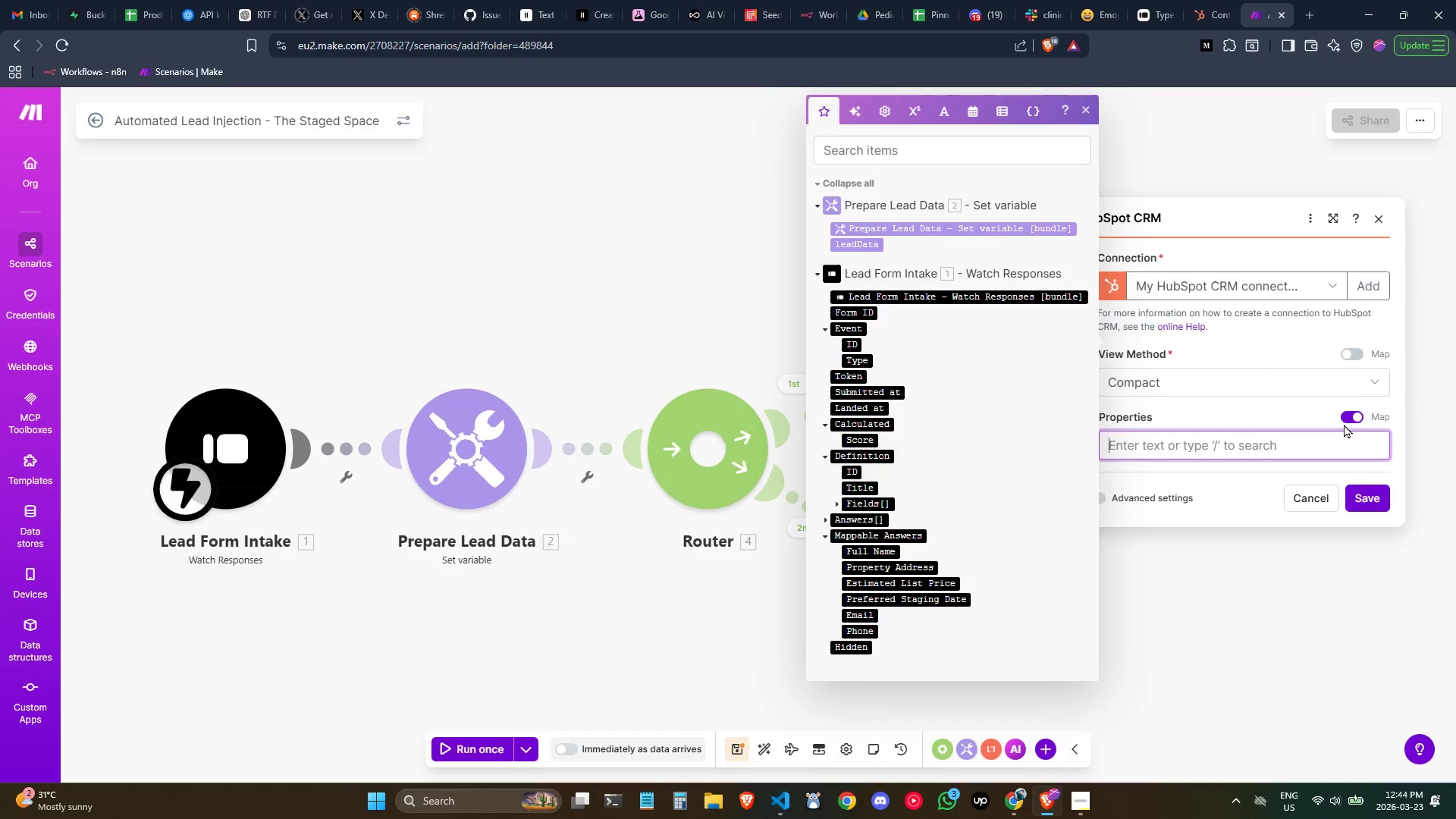 
left_click([1355, 419])
 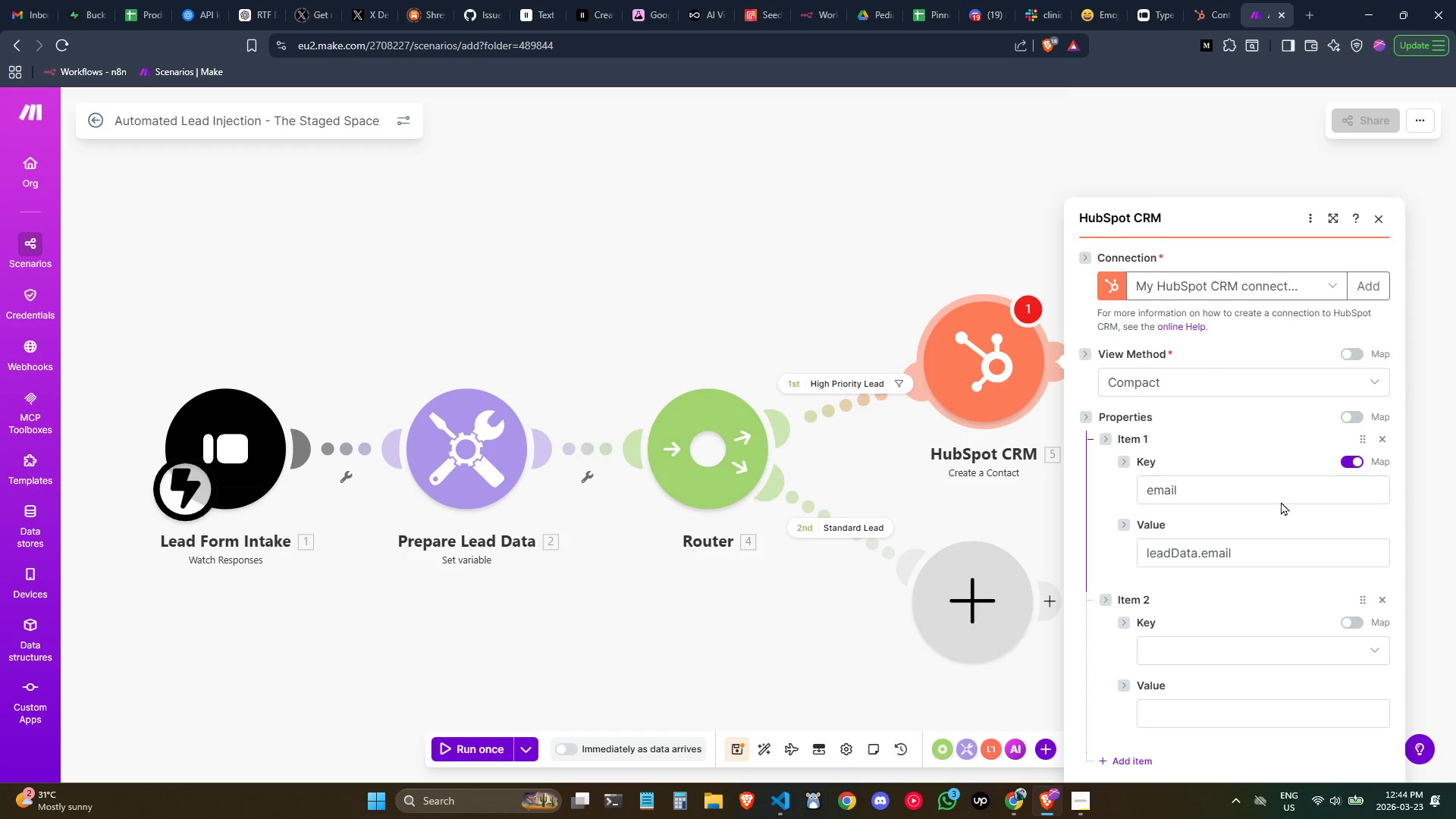 
scroll: coordinate [1294, 491], scroll_direction: down, amount: 1.0
 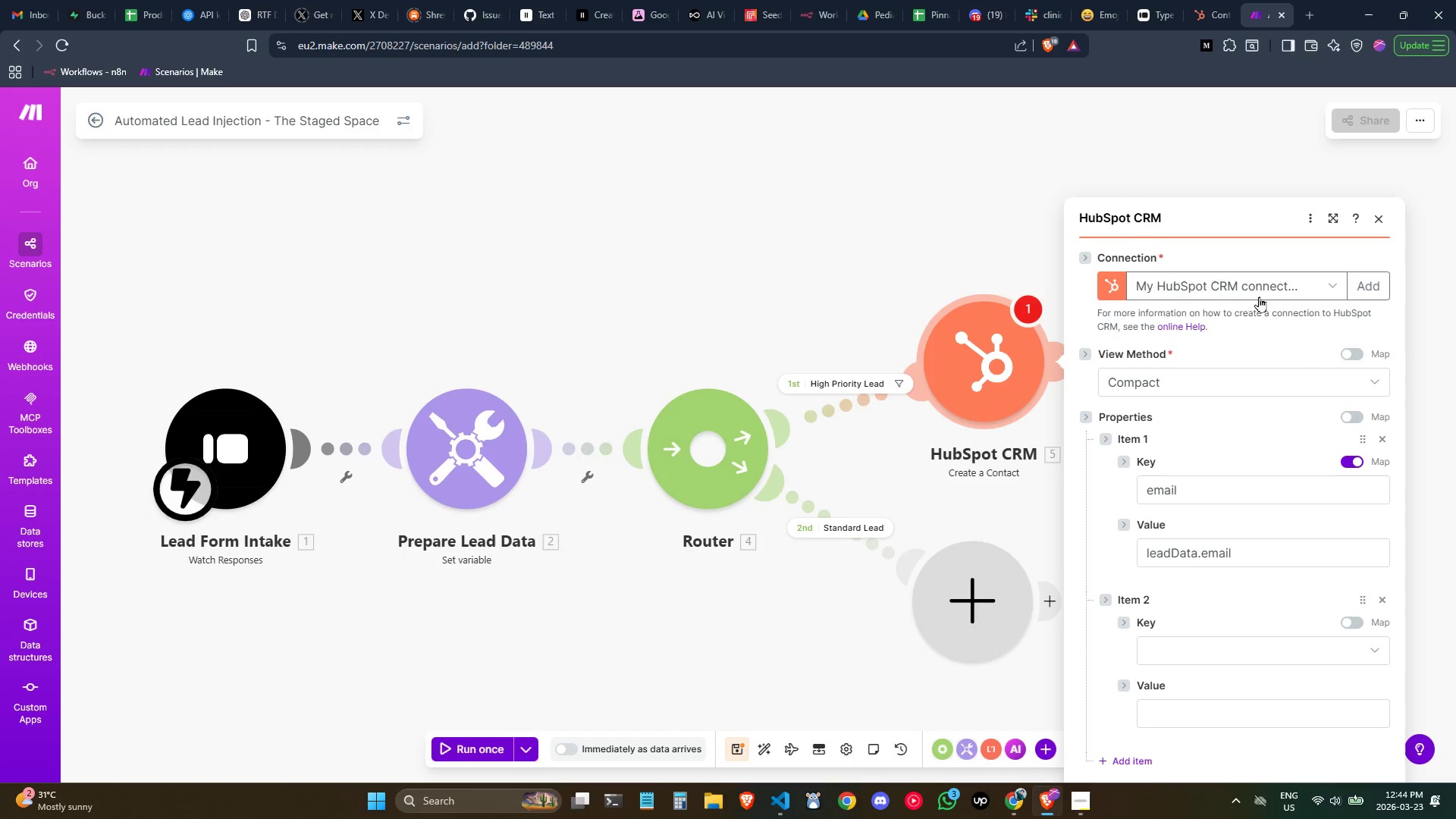 
left_click([902, 206])
 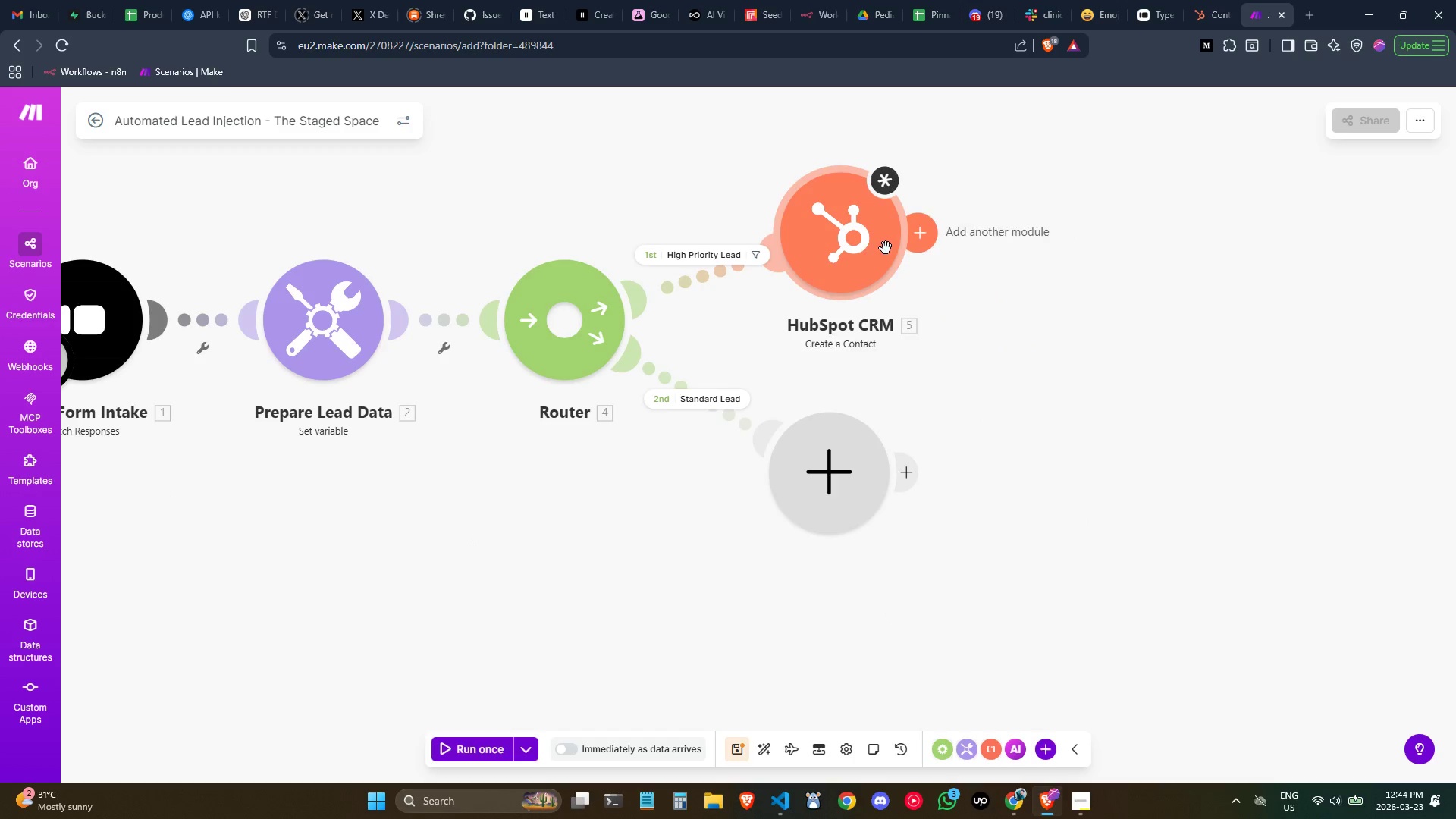 
double_click([861, 235])
 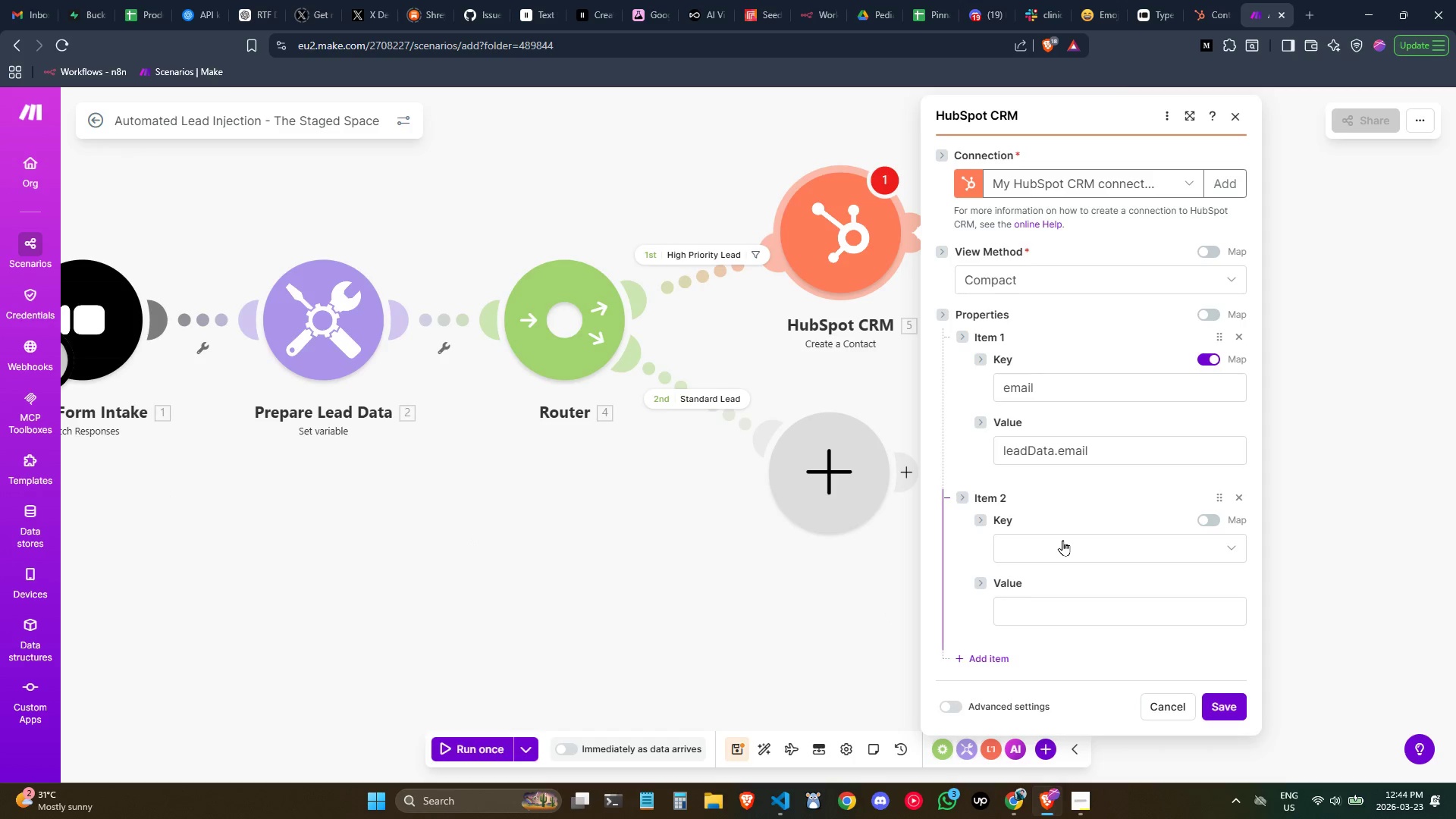 
left_click([1067, 553])
 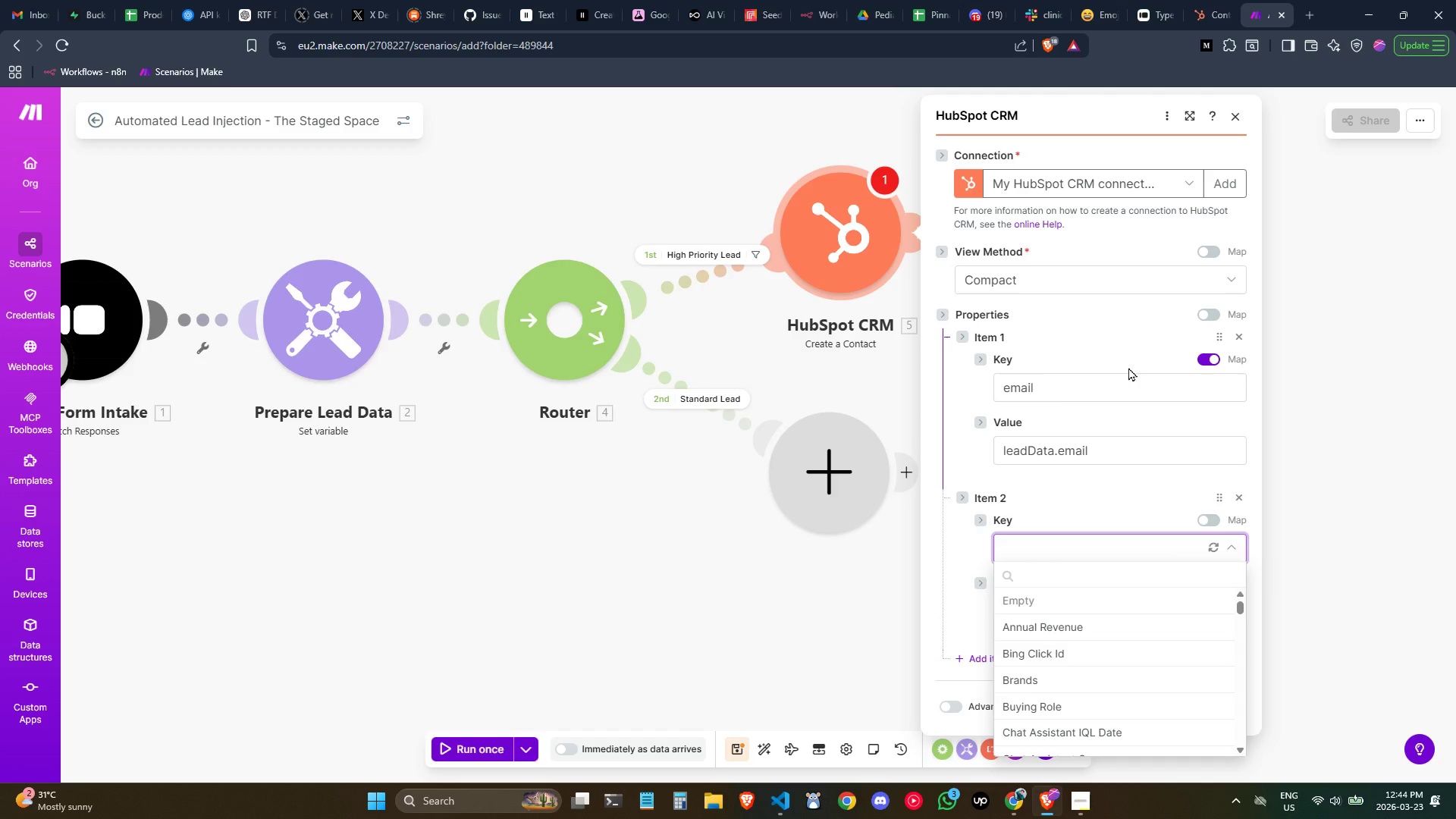 
wait(14.81)
 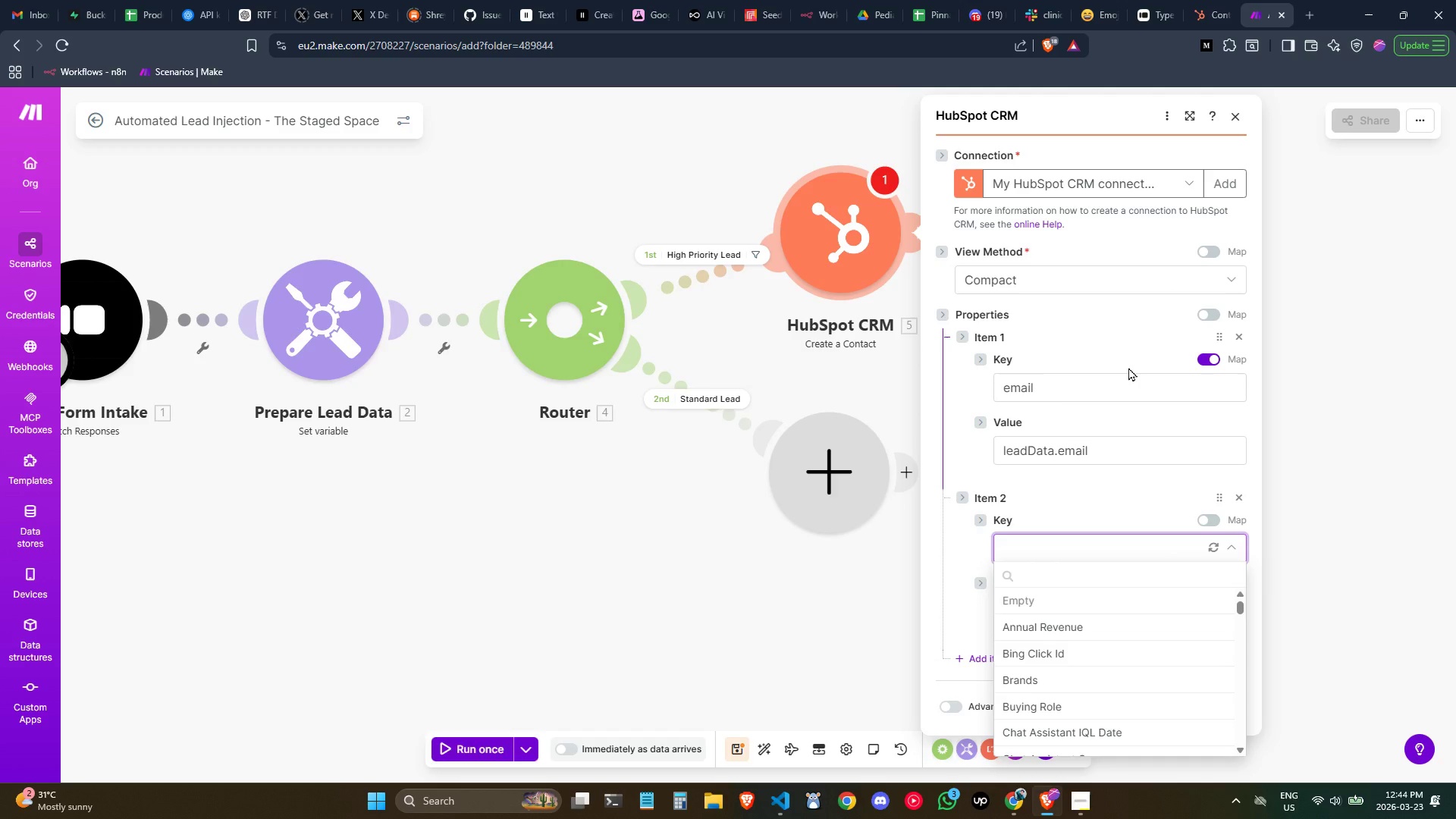 
left_click([1210, 356])
 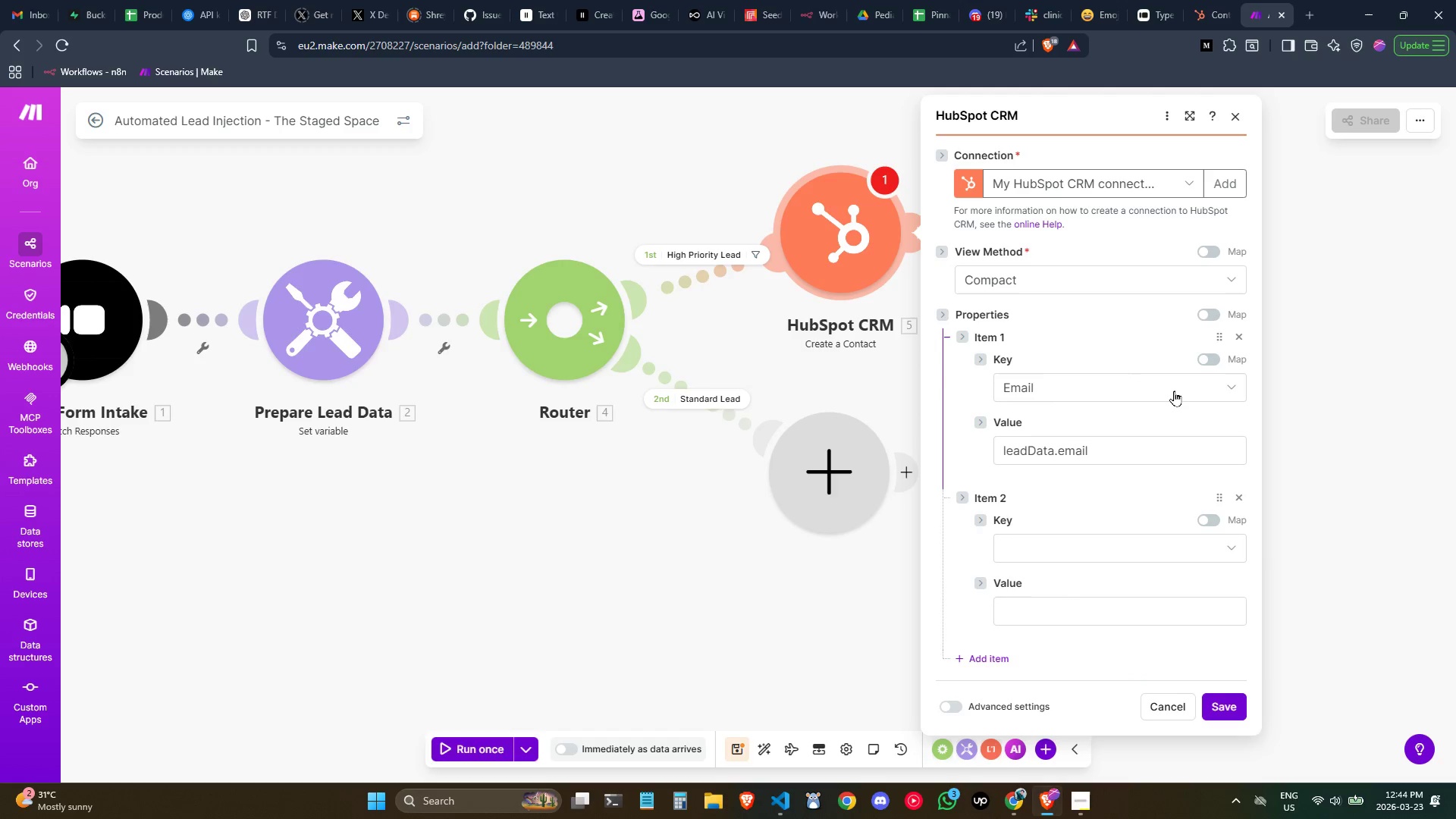 
left_click([1173, 392])
 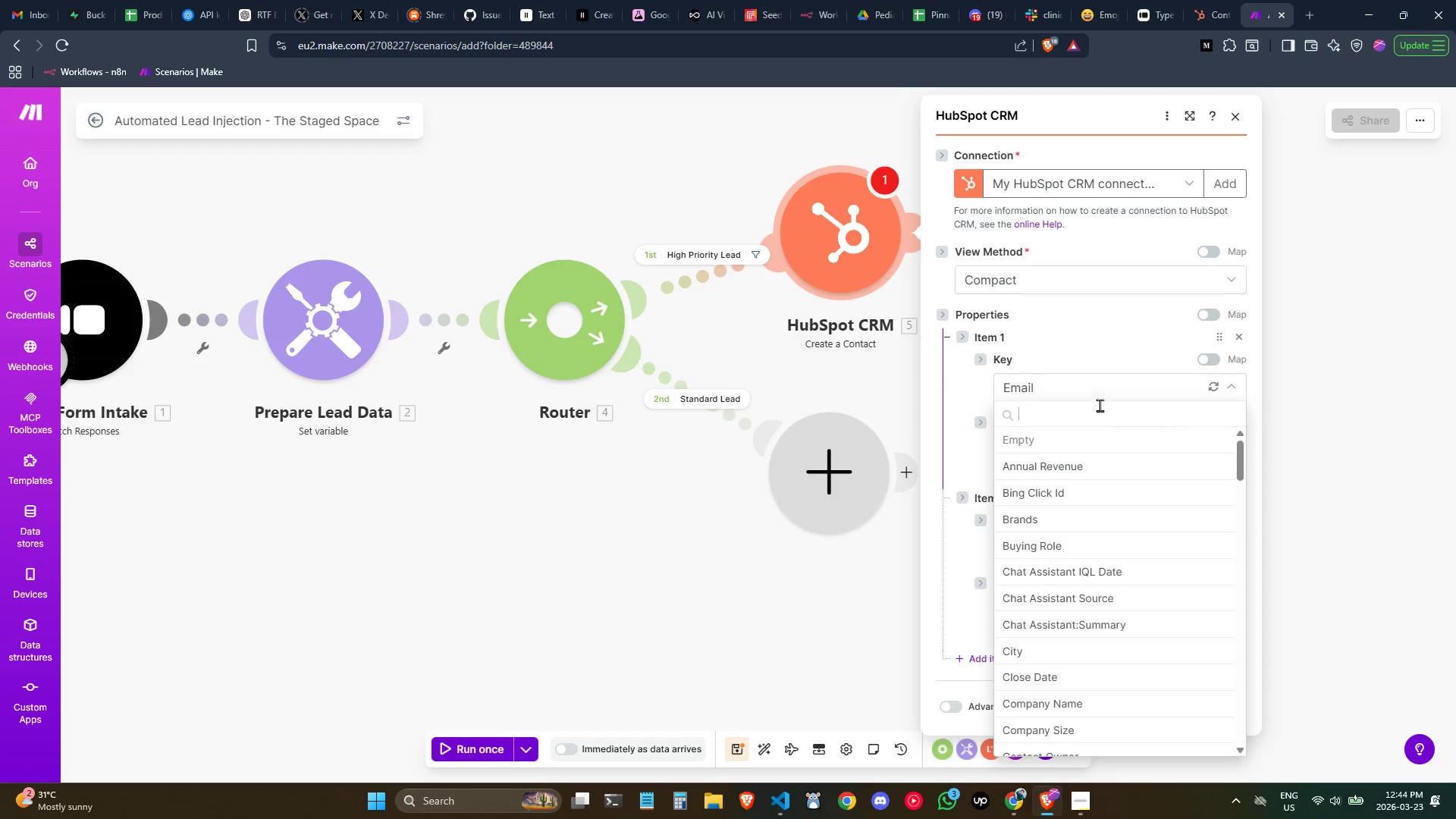 
type(Ema)
 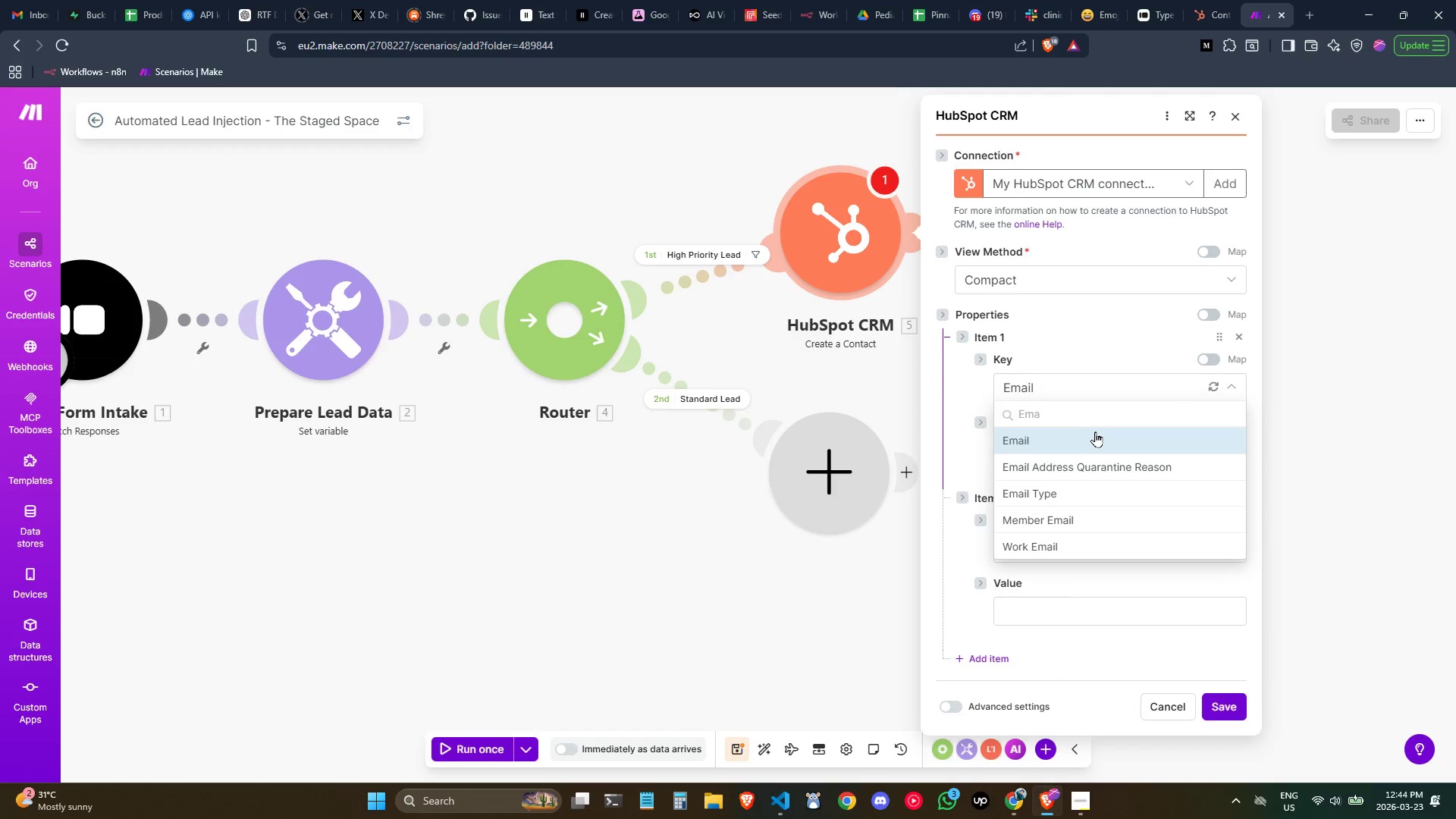 
left_click([1096, 434])
 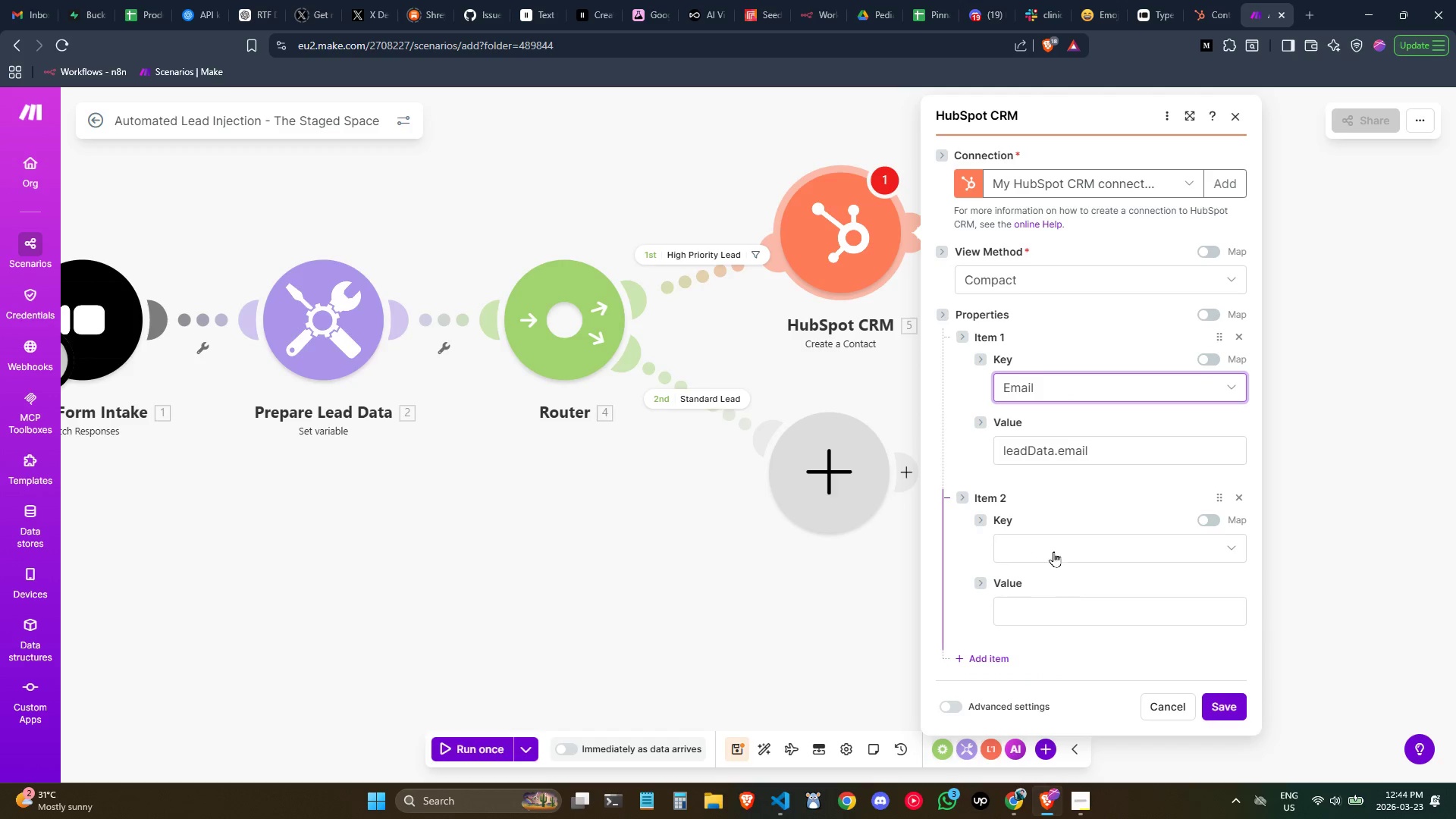 
left_click([1051, 542])
 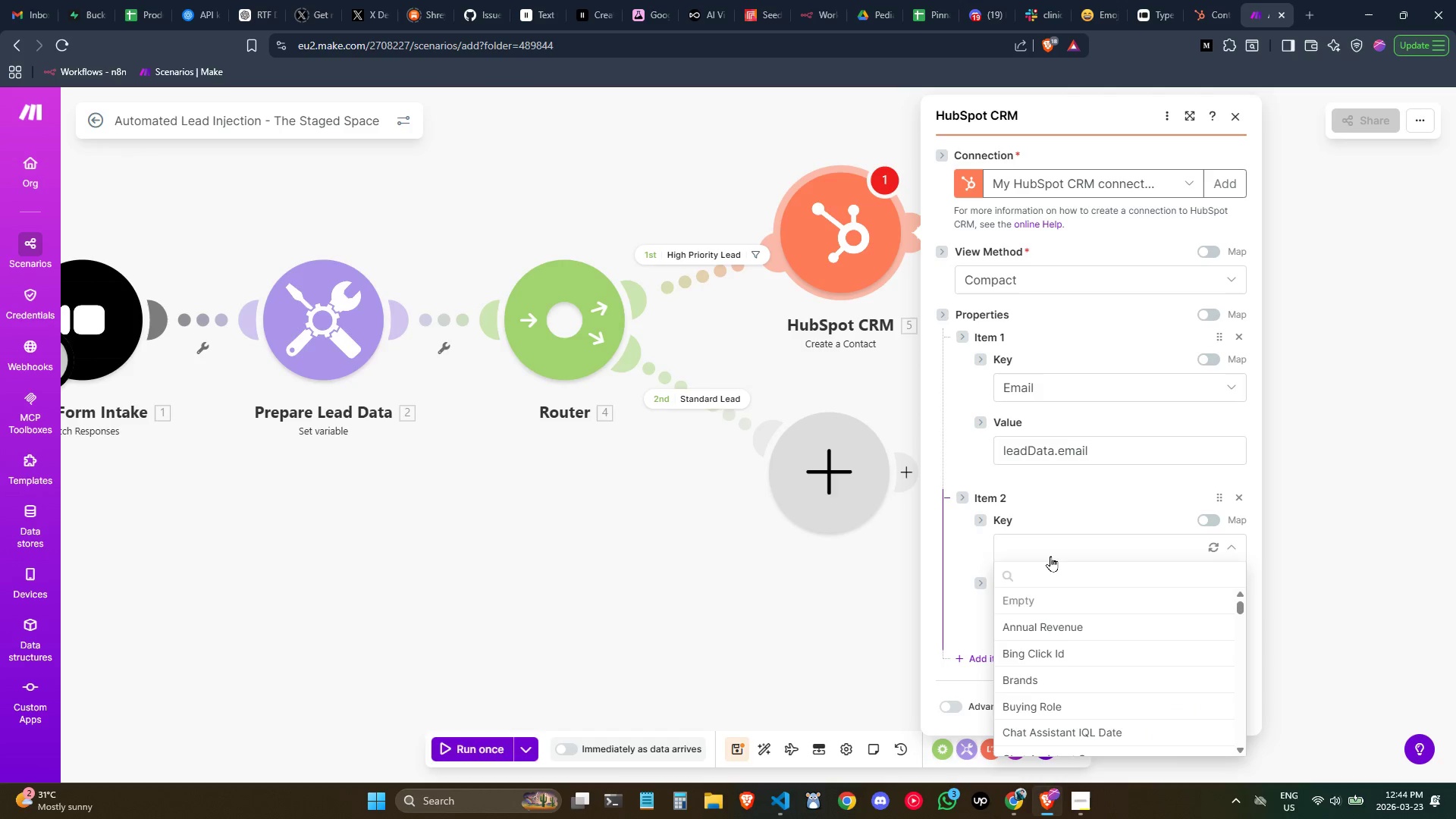 
type(fir)
 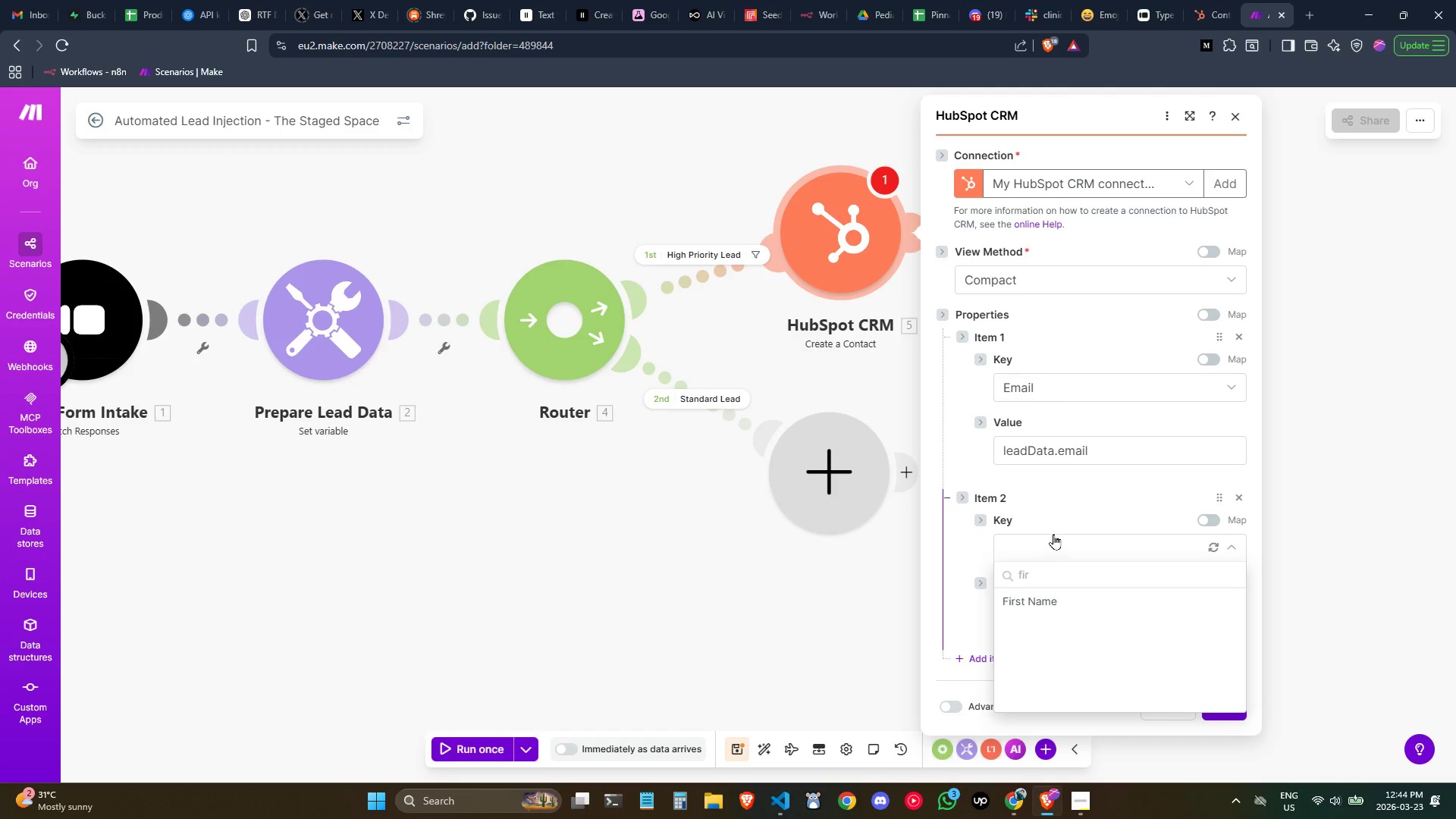 
left_click([1061, 596])
 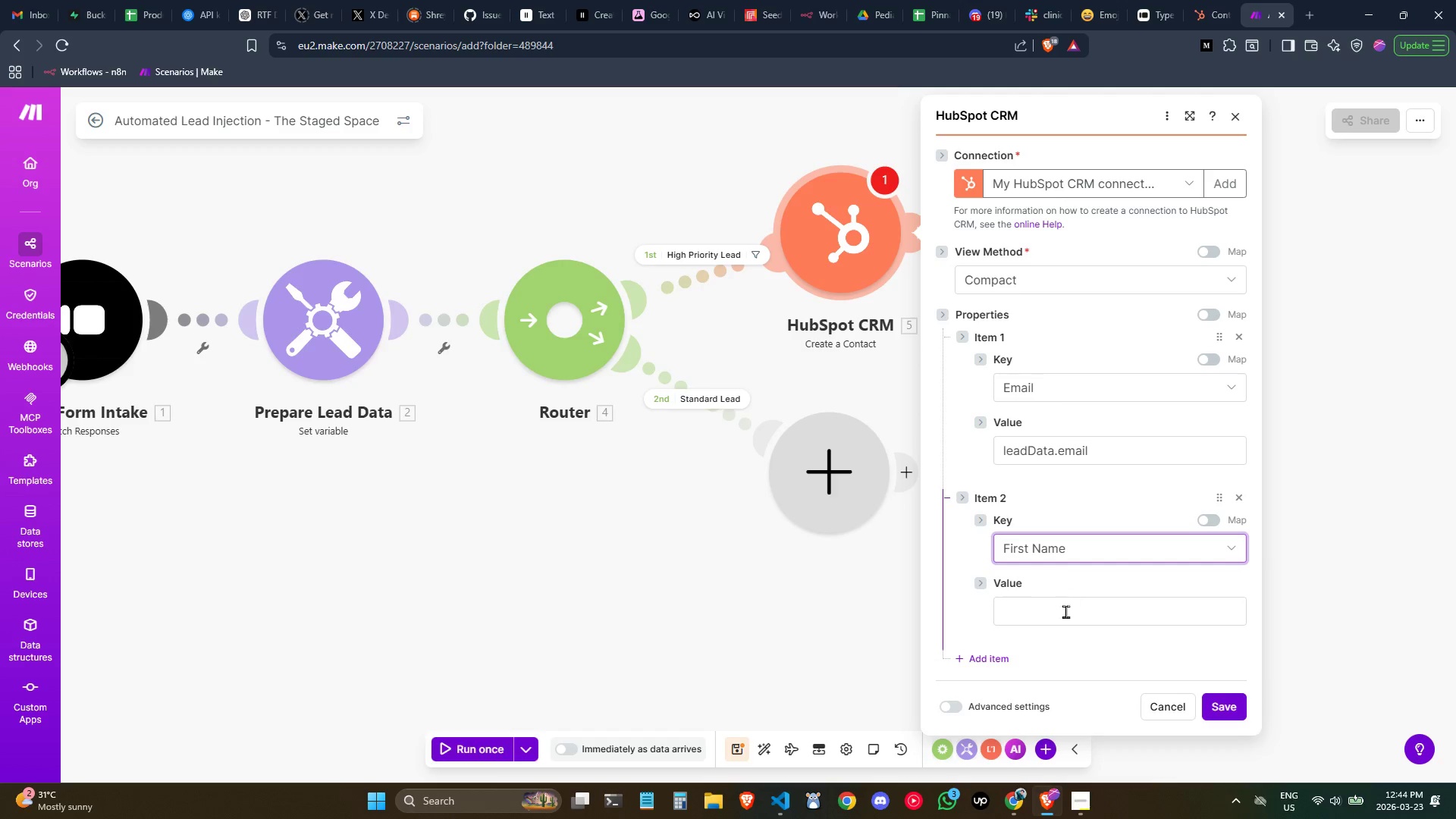 
left_click([1065, 611])
 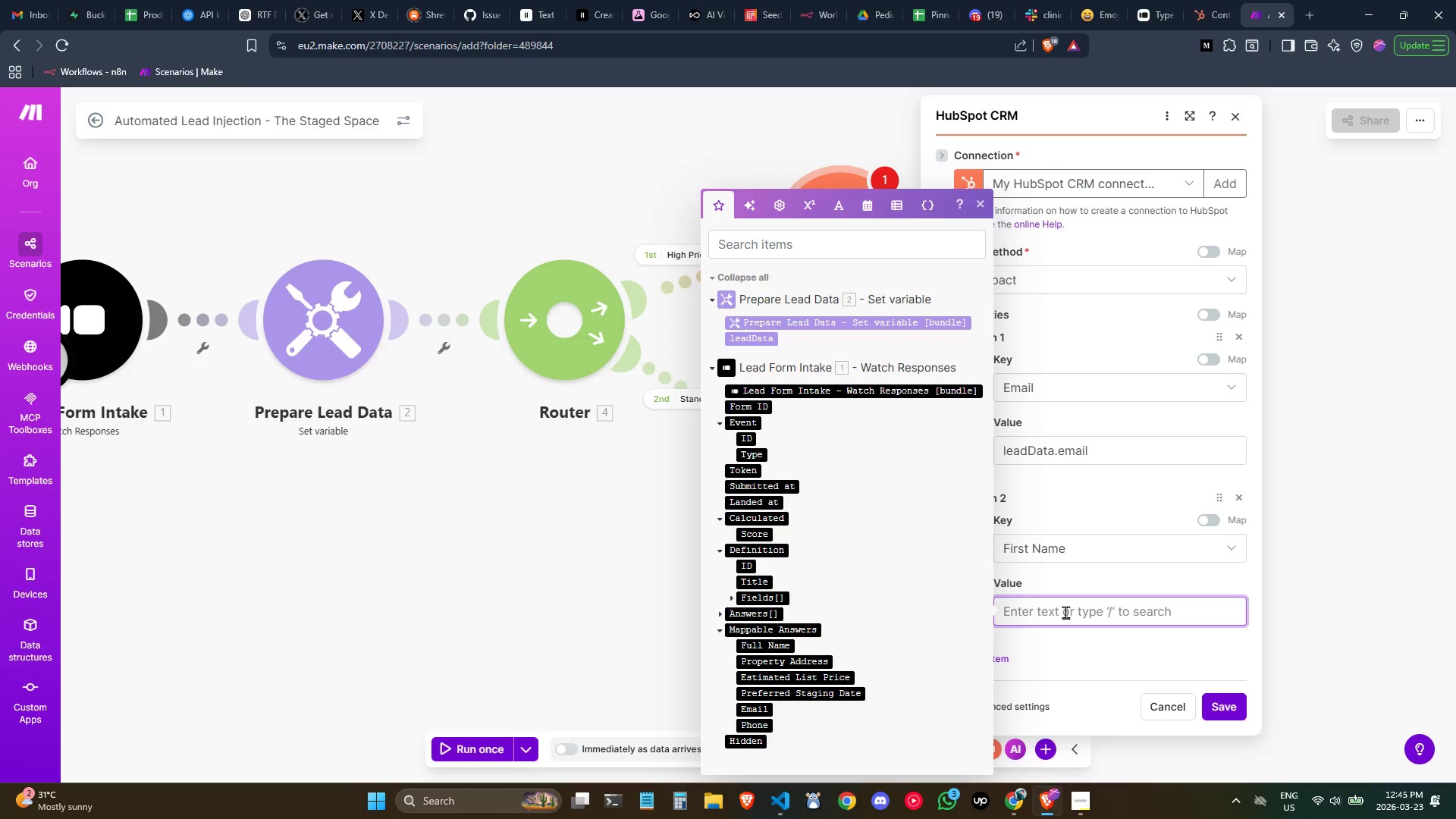 
wait(11.09)
 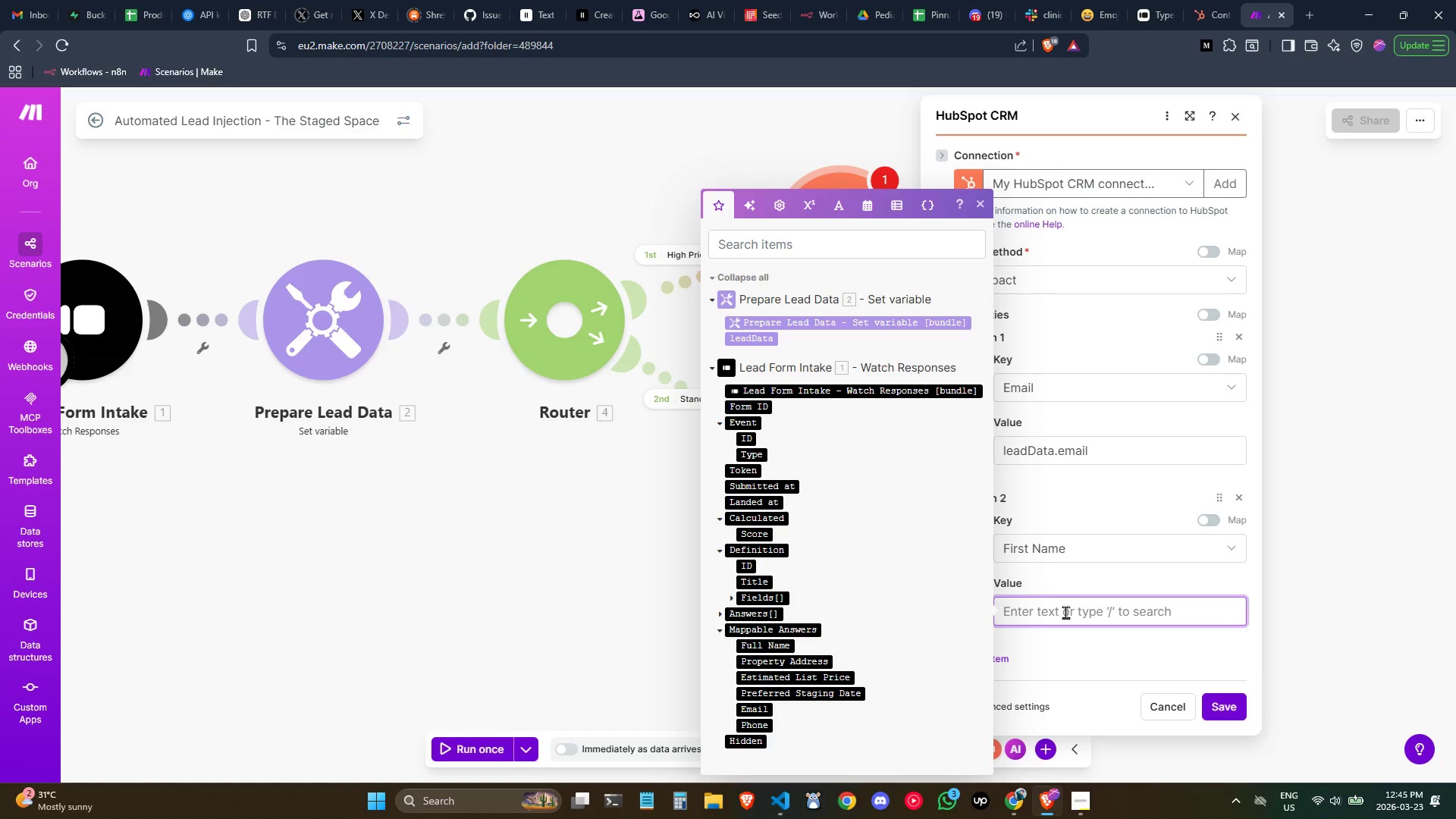 
type(leadData.name)
 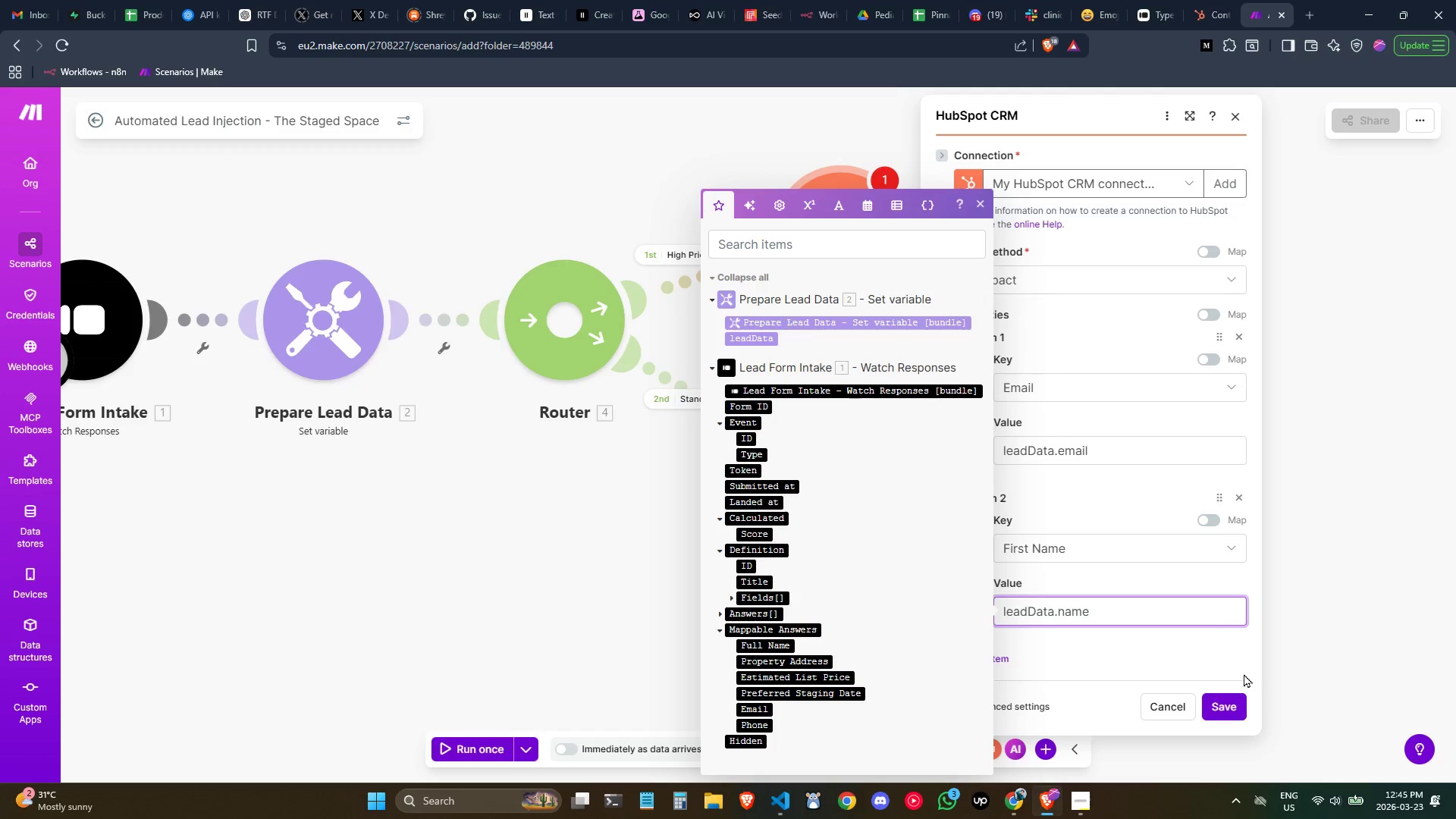 
left_click([1231, 697])
 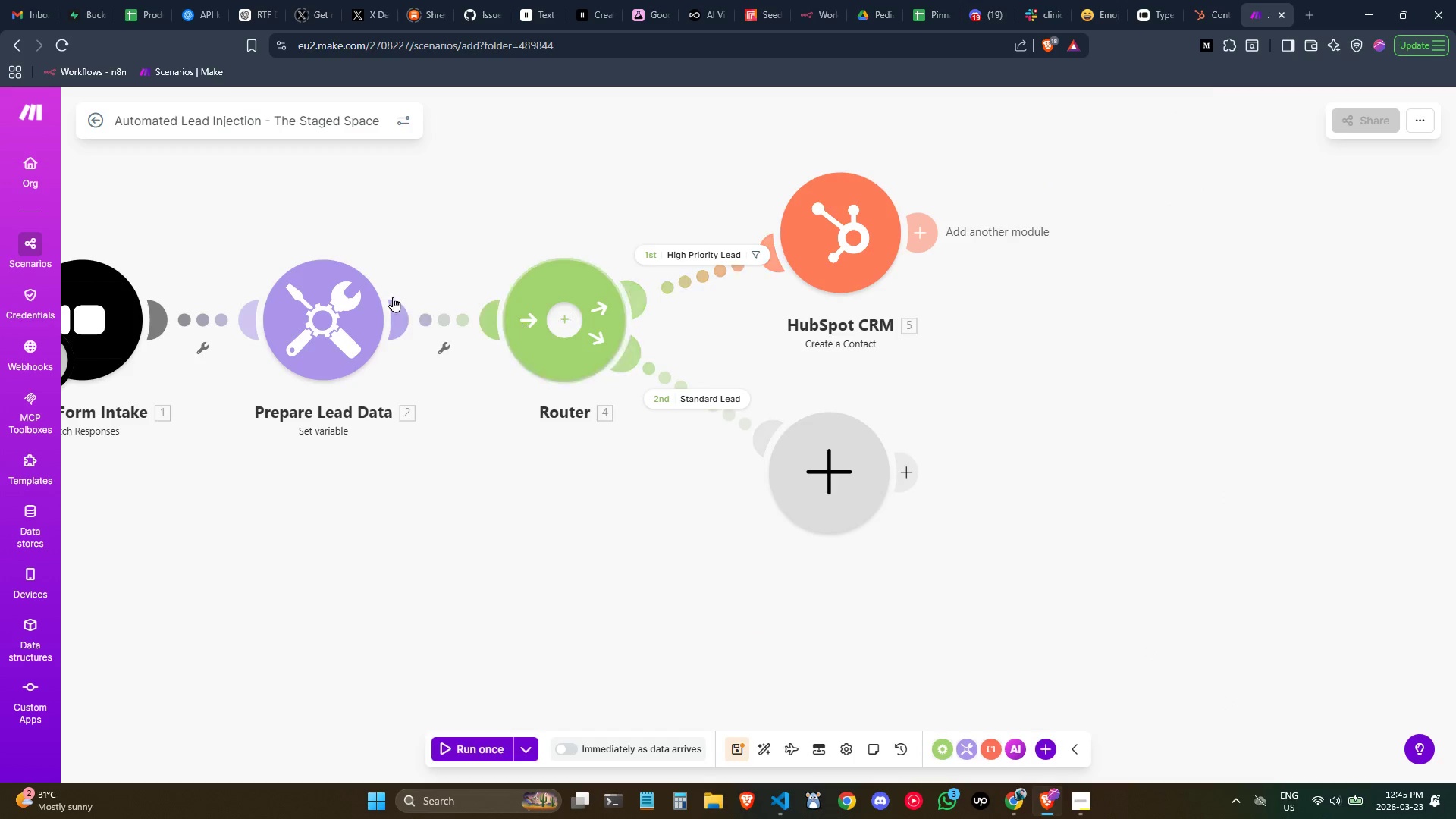 
left_click([335, 310])
 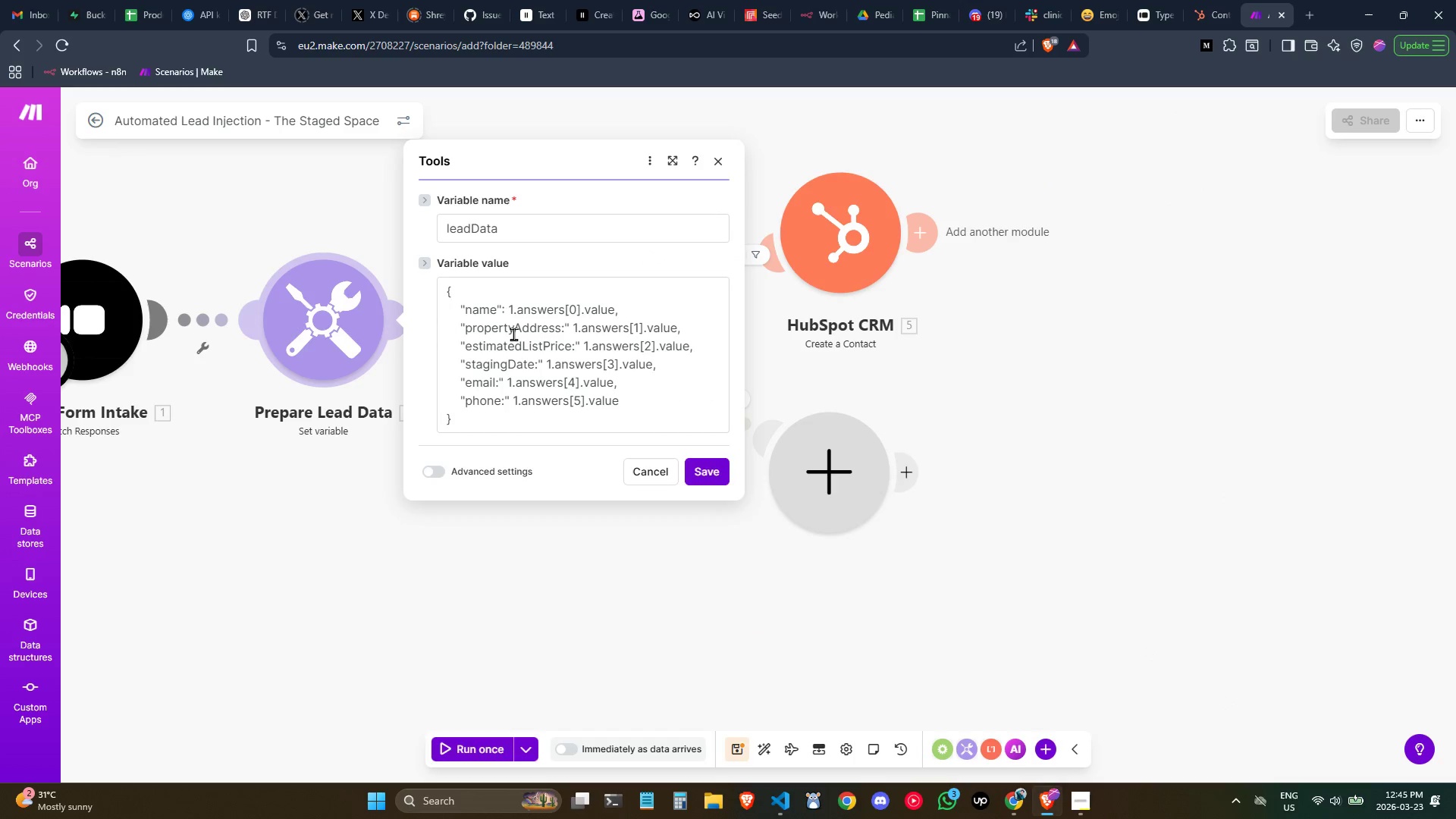 
double_click([512, 325])
 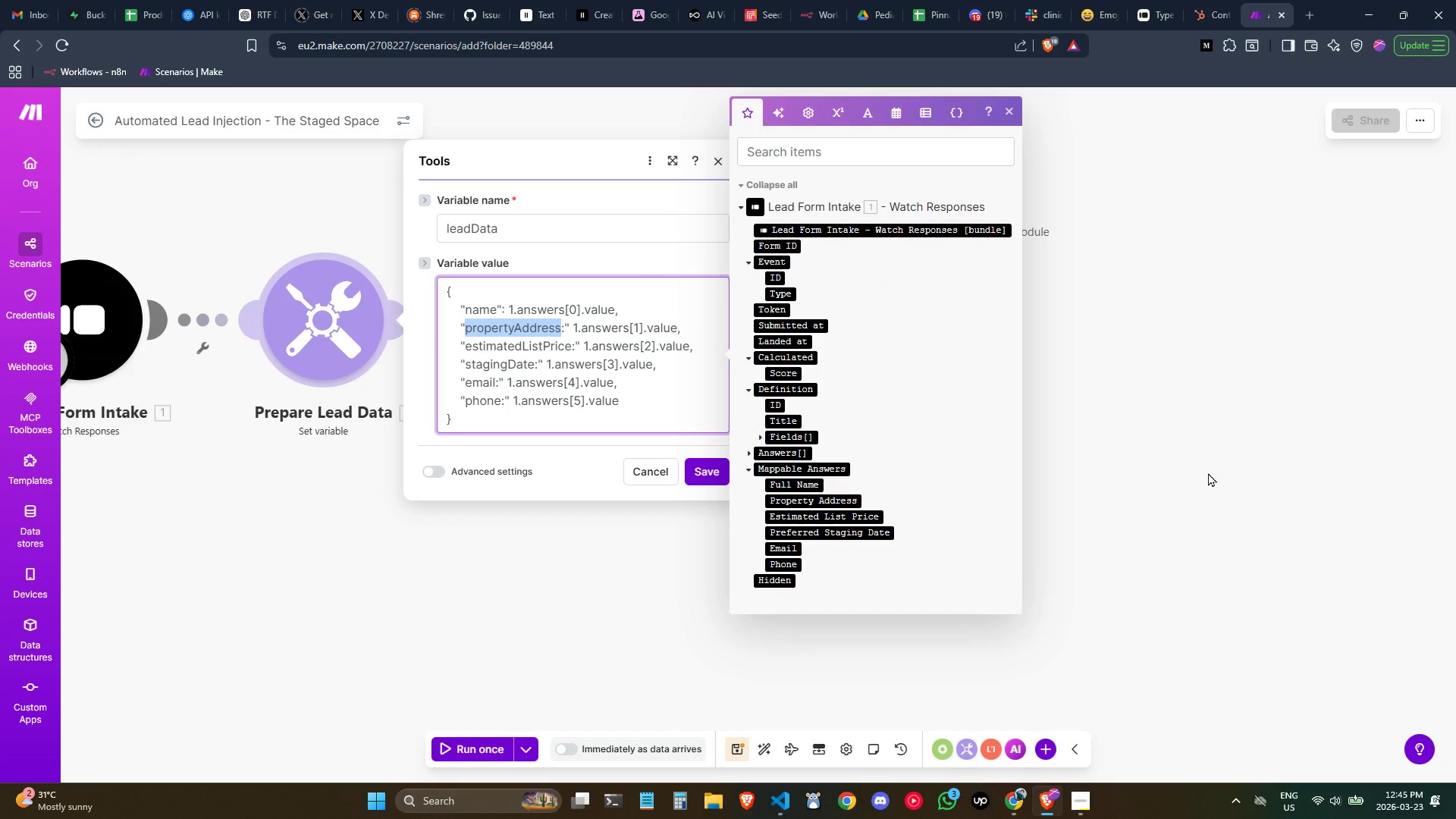 
left_click([1208, 472])
 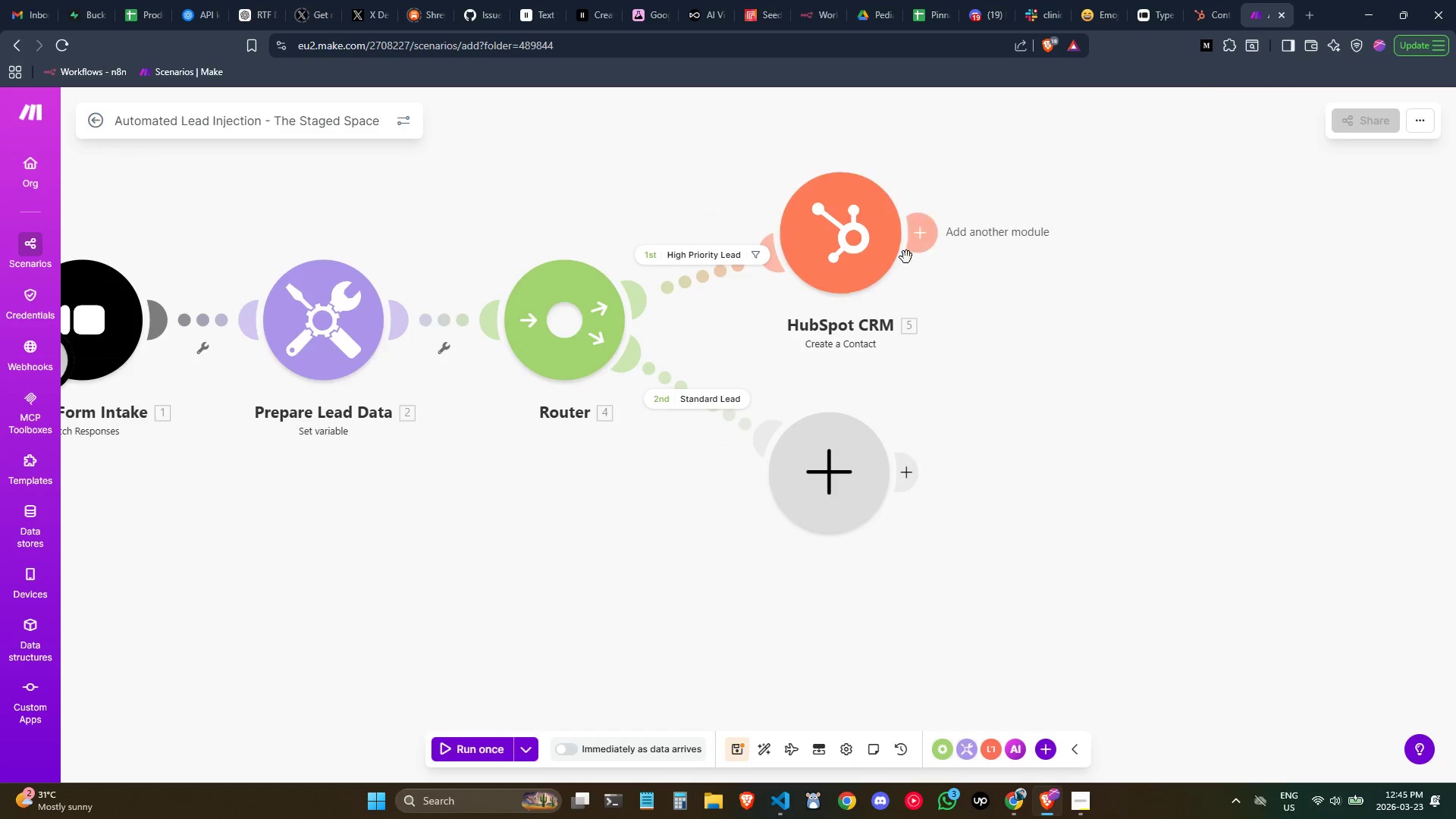 
double_click([846, 237])
 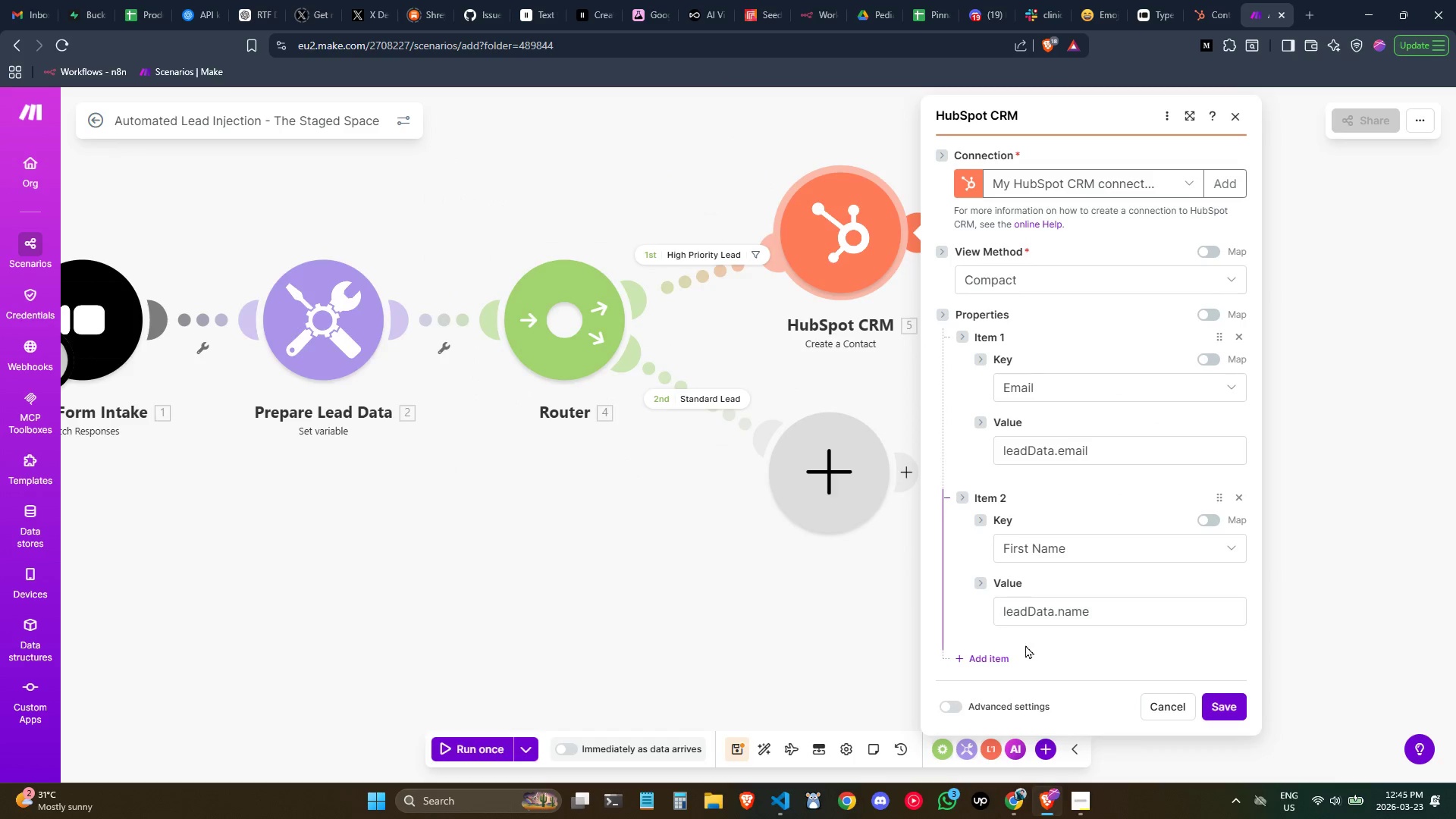 
left_click([988, 660])
 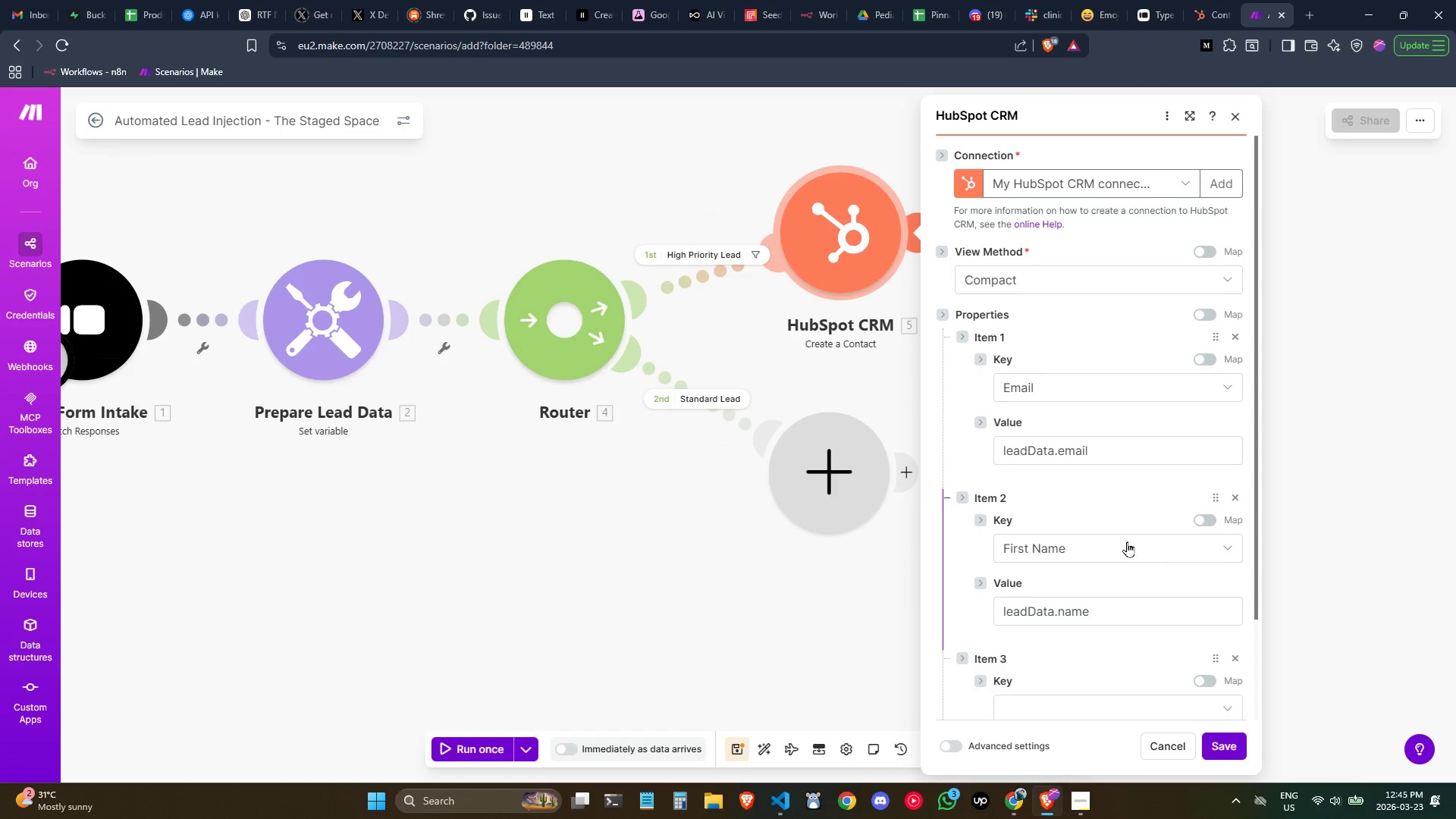 
scroll: coordinate [1127, 541], scroll_direction: down, amount: 1.0
 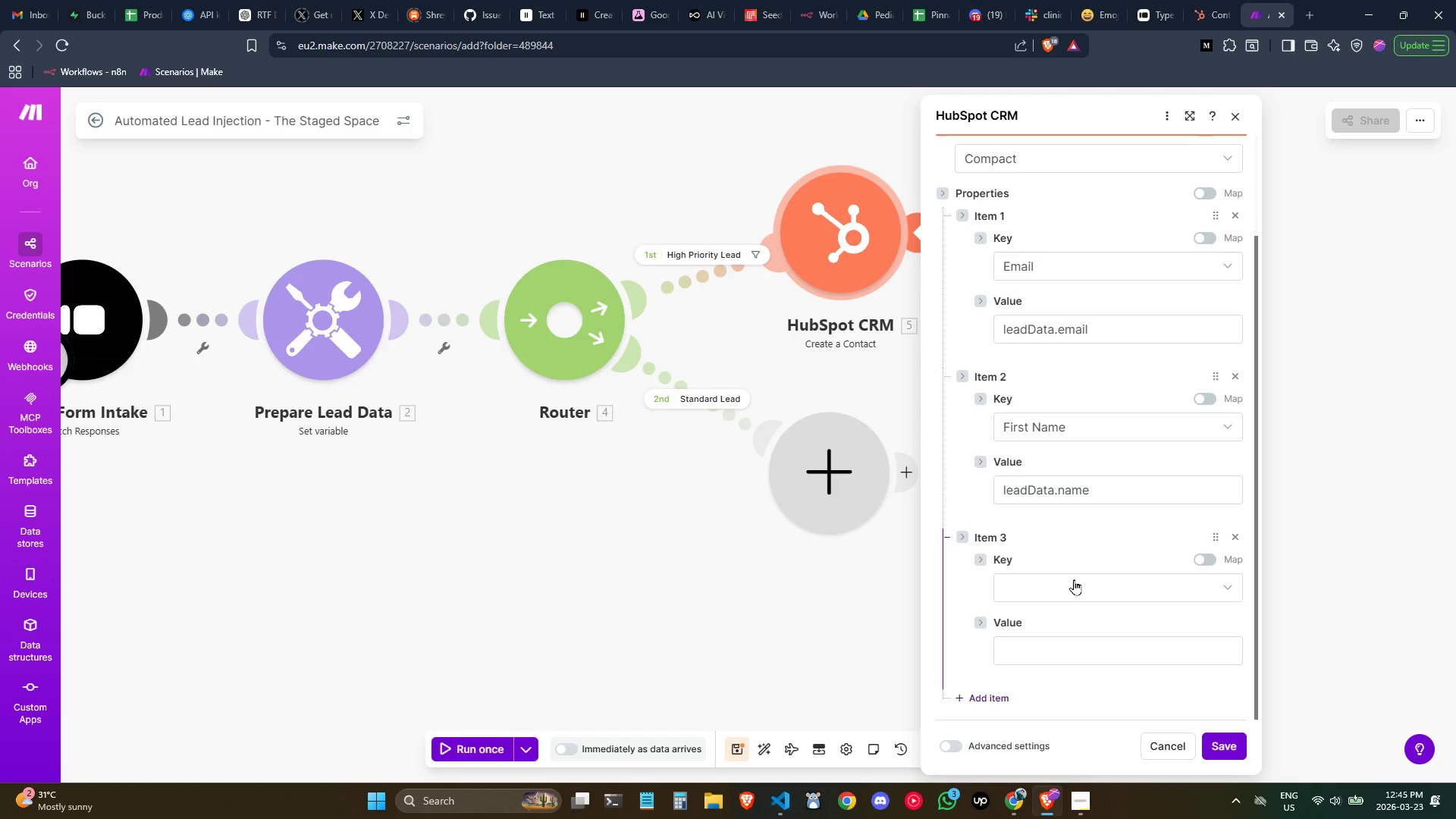 
wait(26.47)
 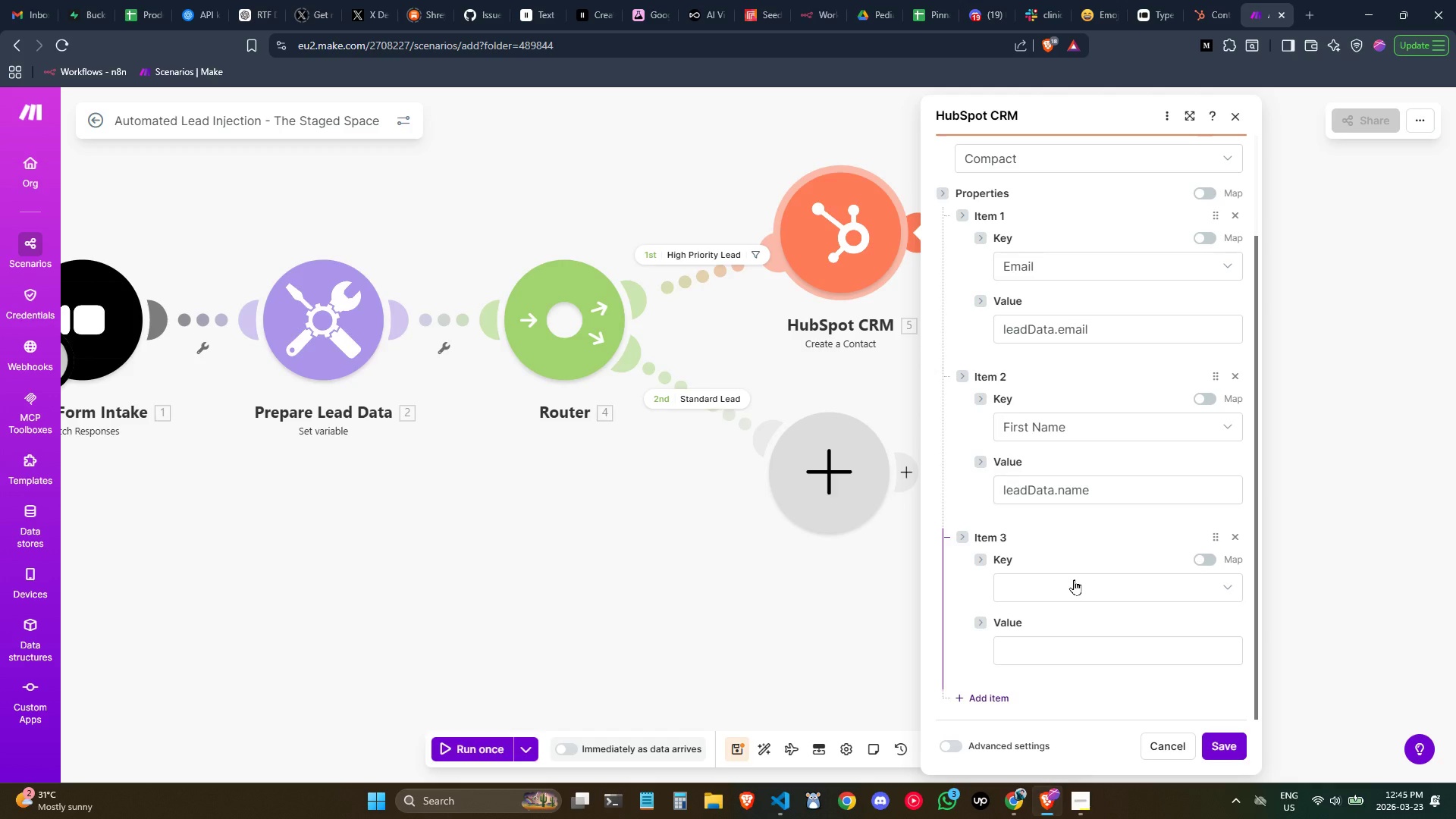 
mouse_move([1197, 8])
 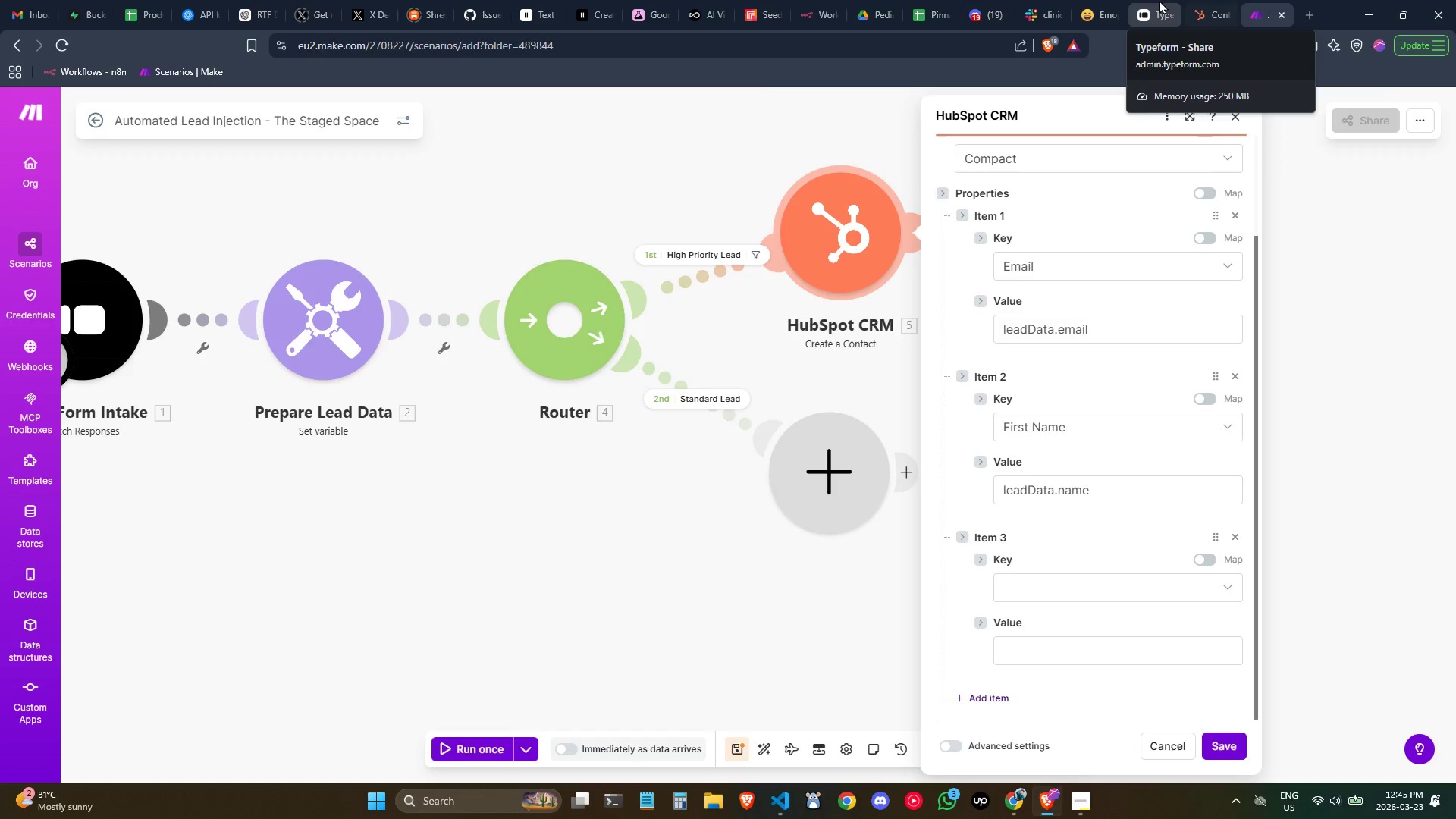 
left_click([1159, 0])
 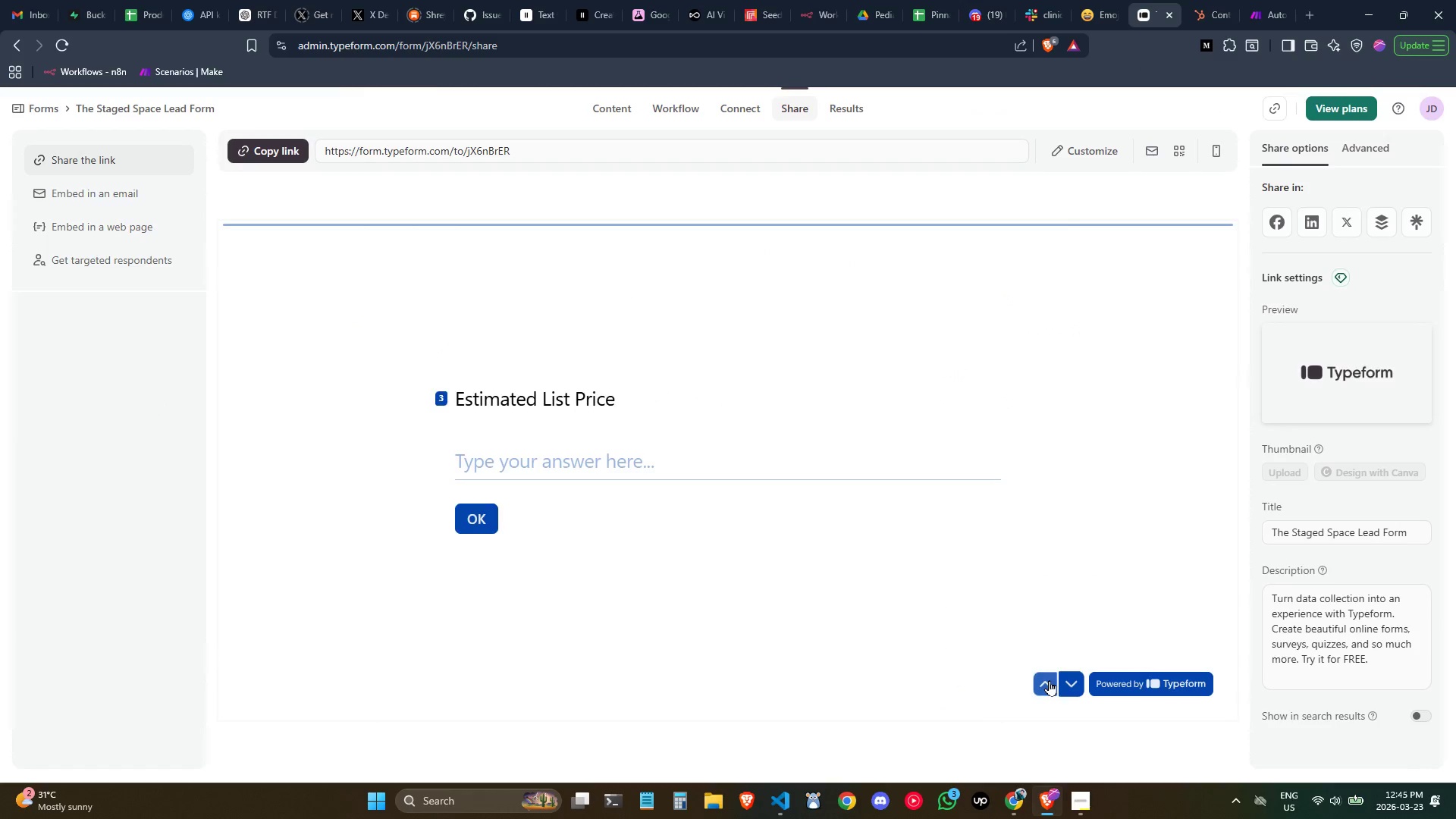 
left_click([1050, 681])
 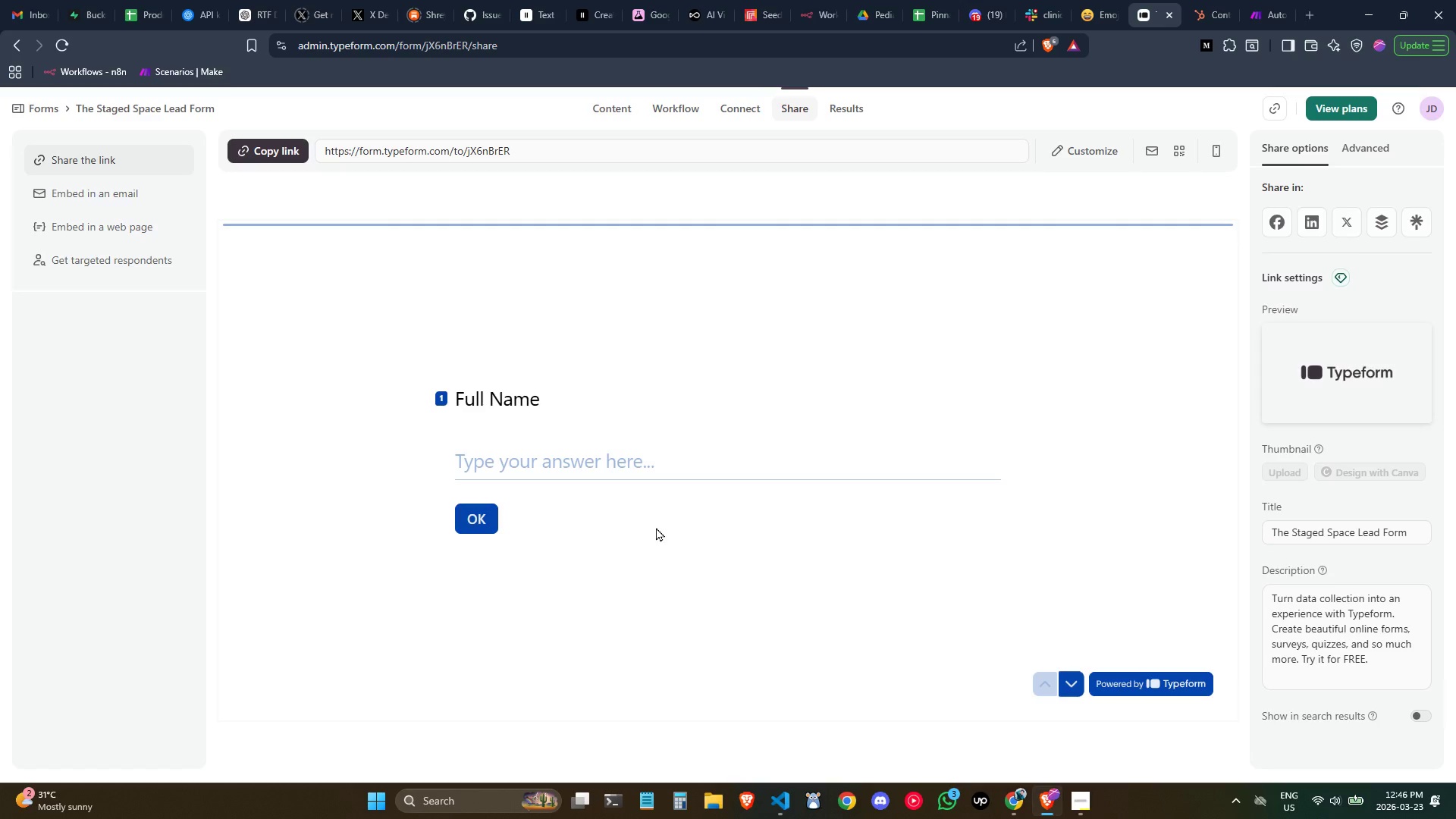 
left_click([513, 398])
 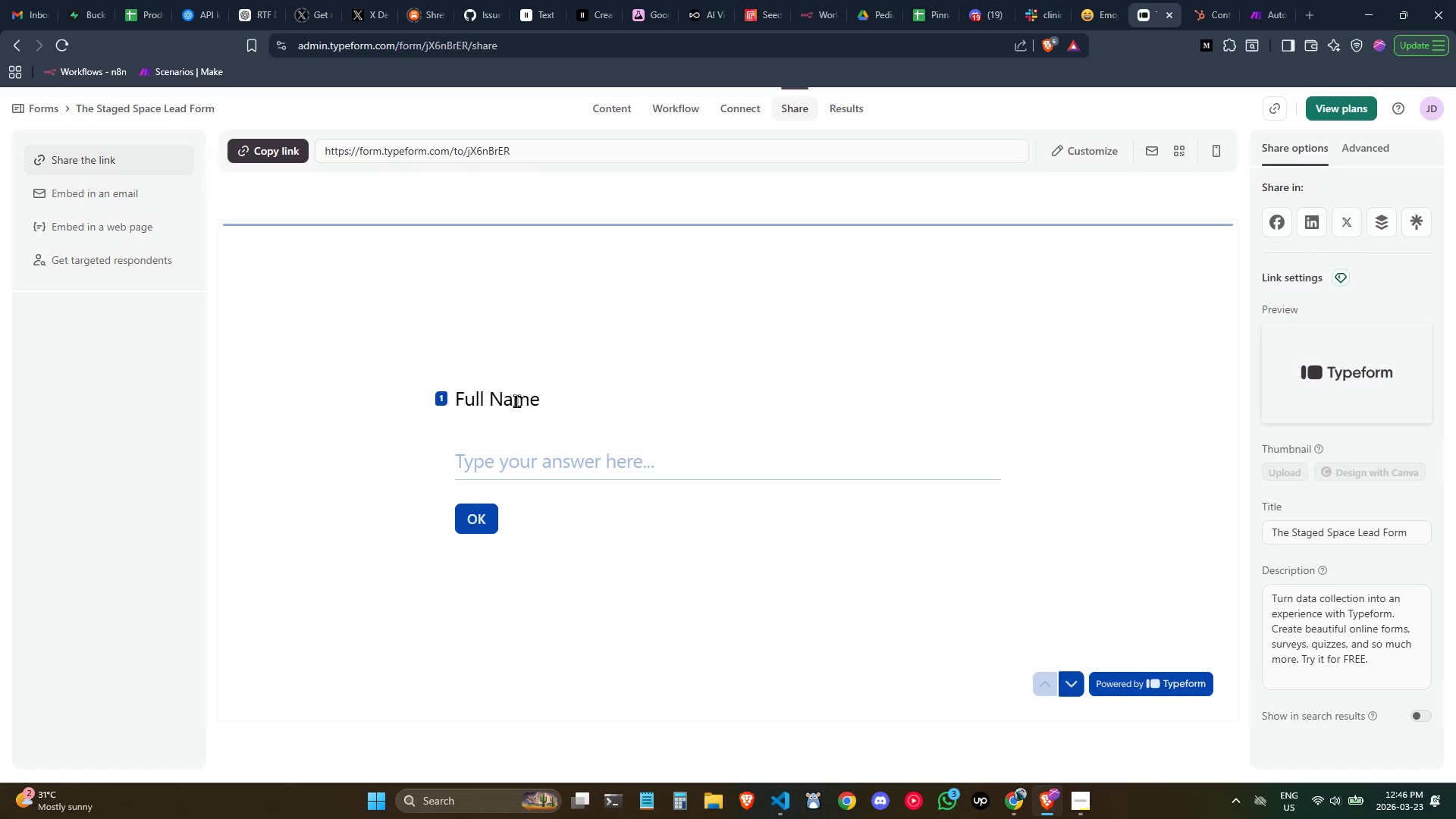 
left_click([521, 402])